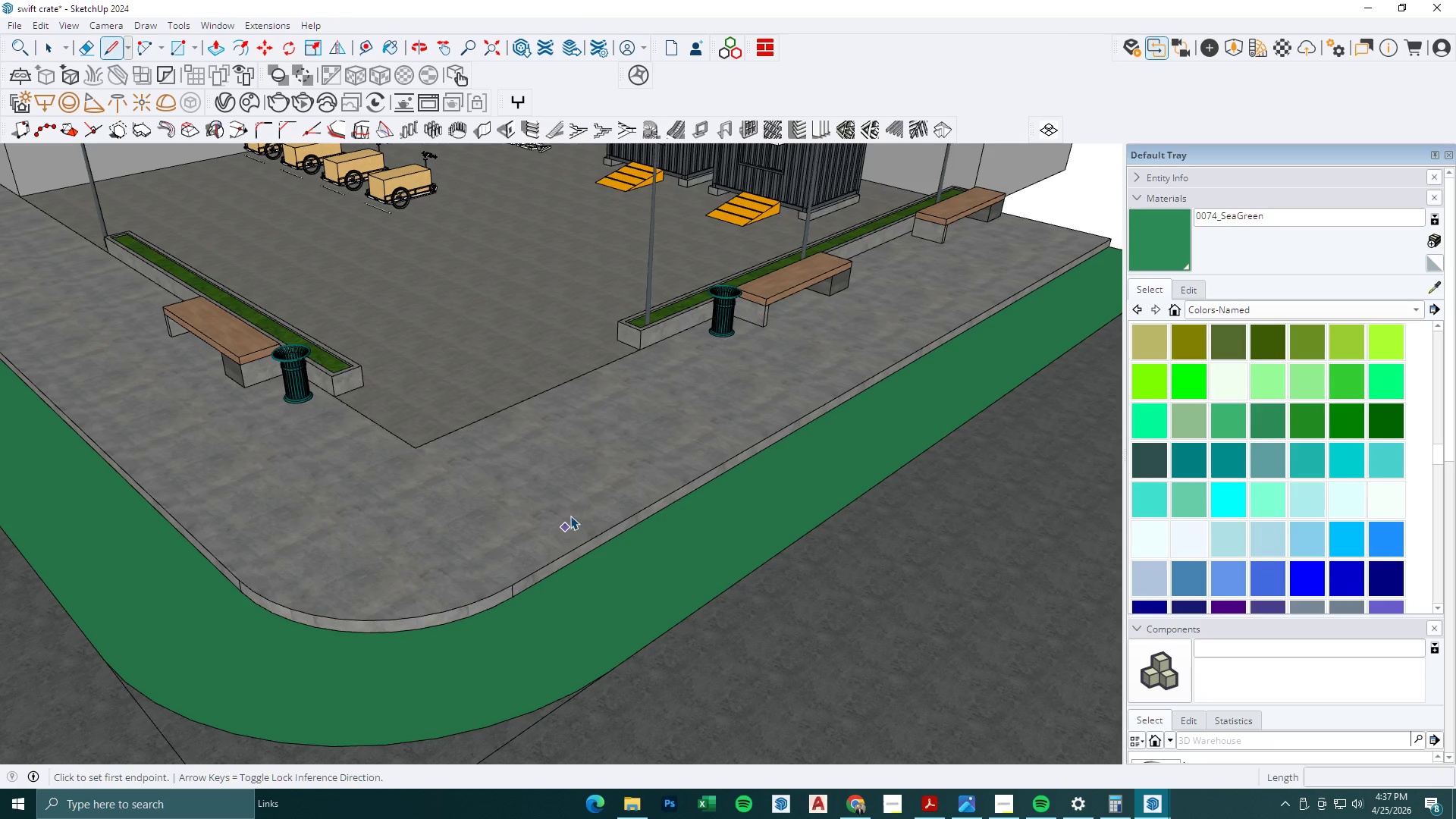 
left_click([570, 516])
 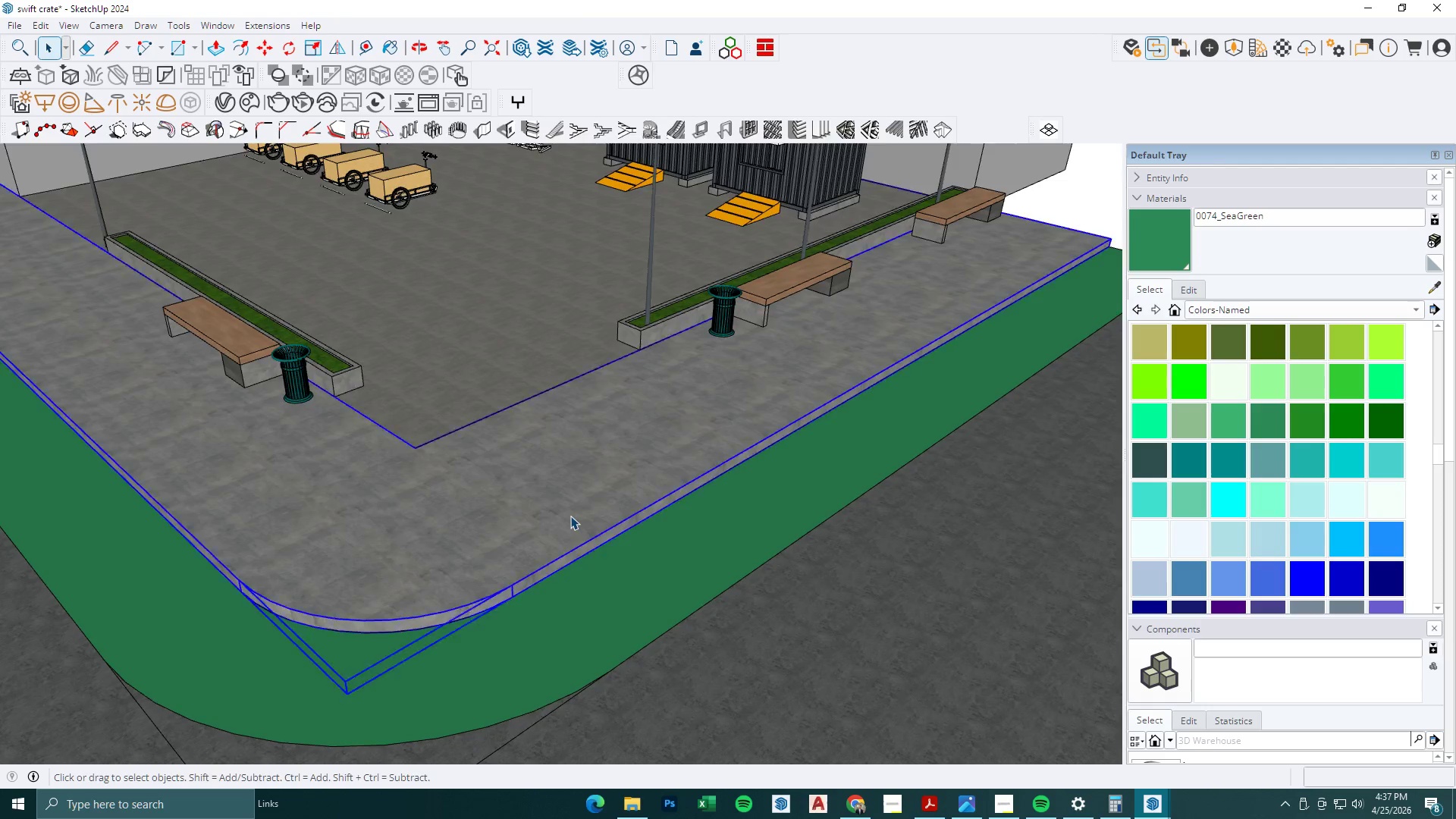 
double_click([570, 516])
 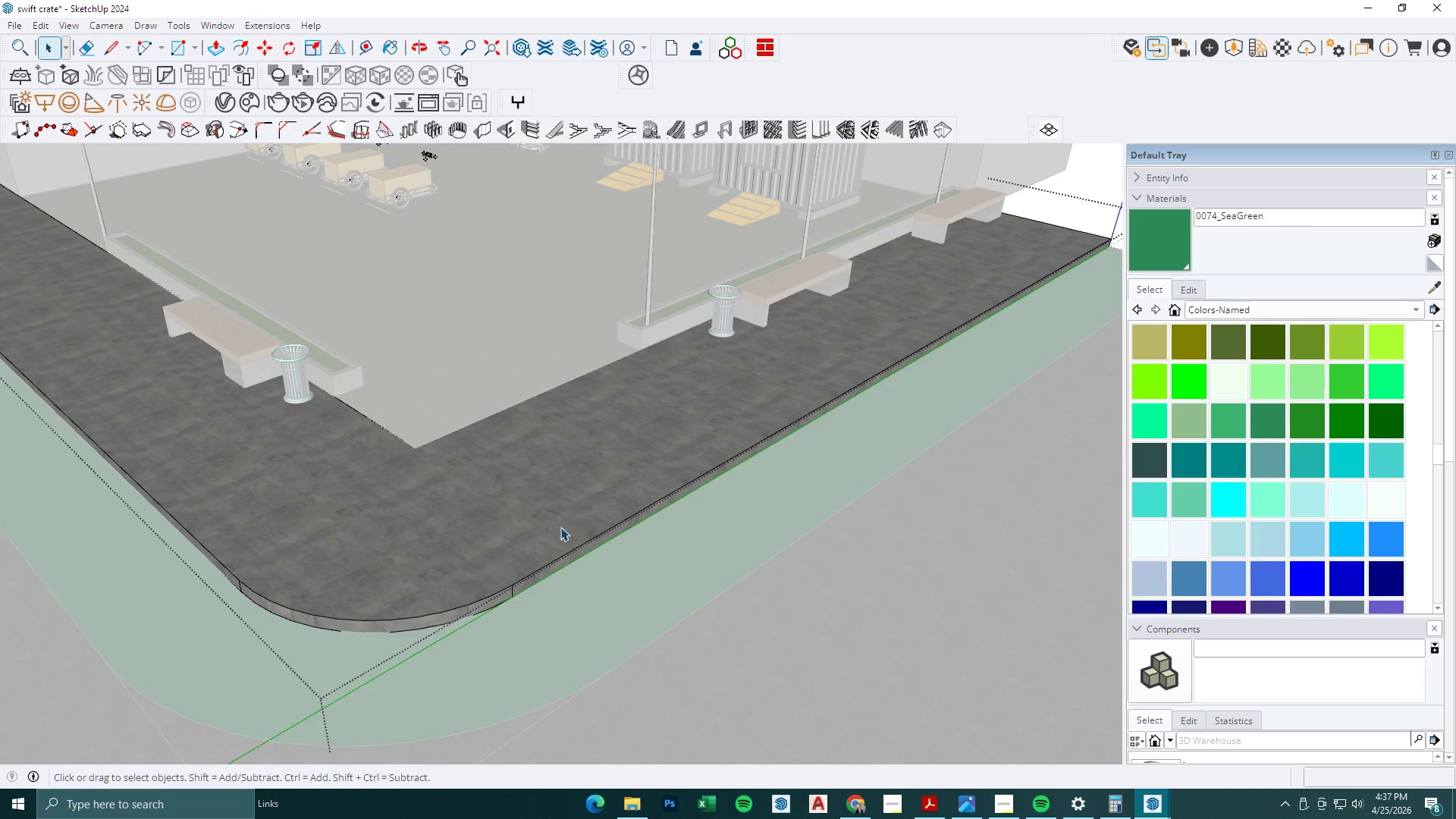 
key(L)
 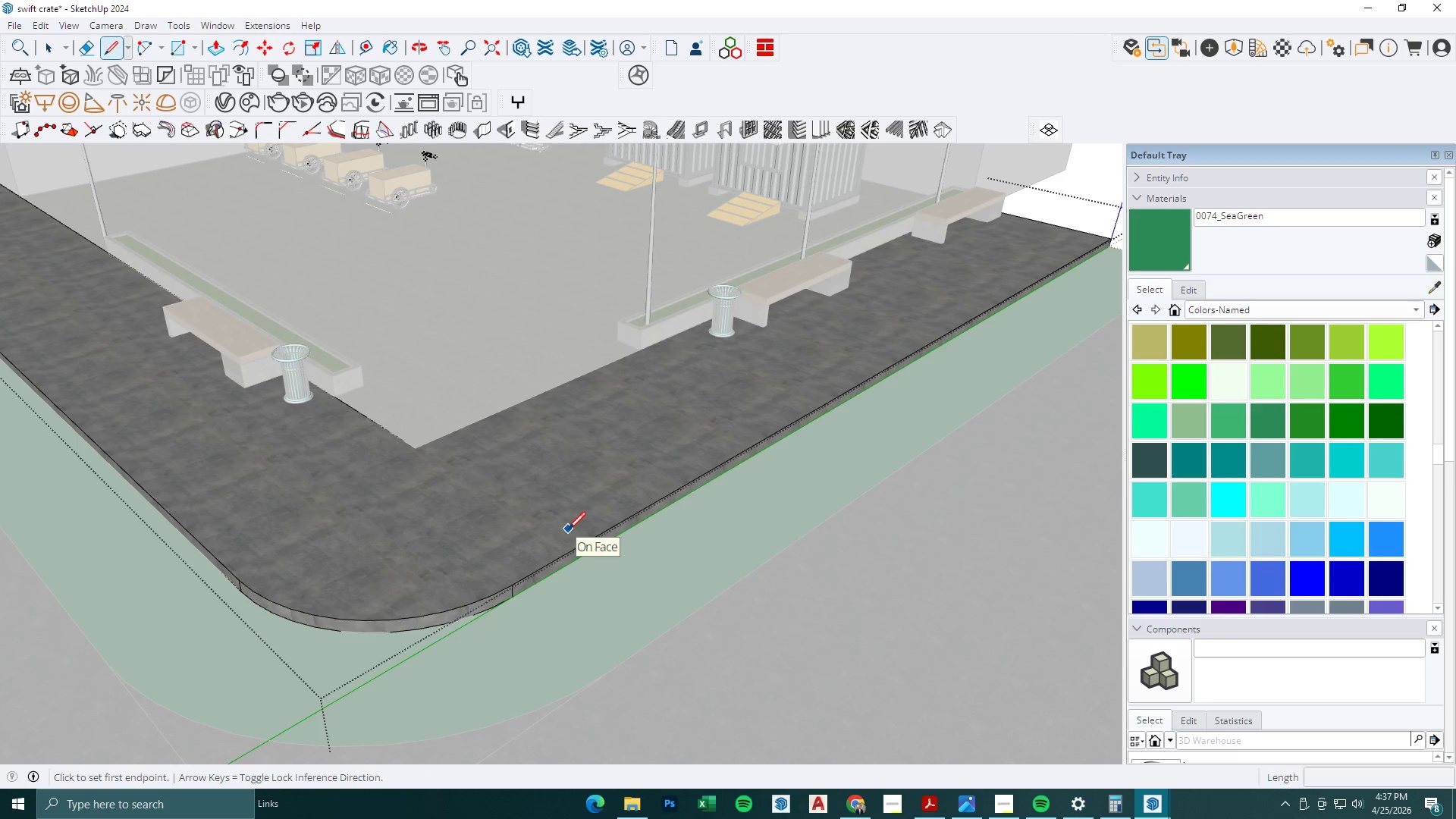 
key(Space)
 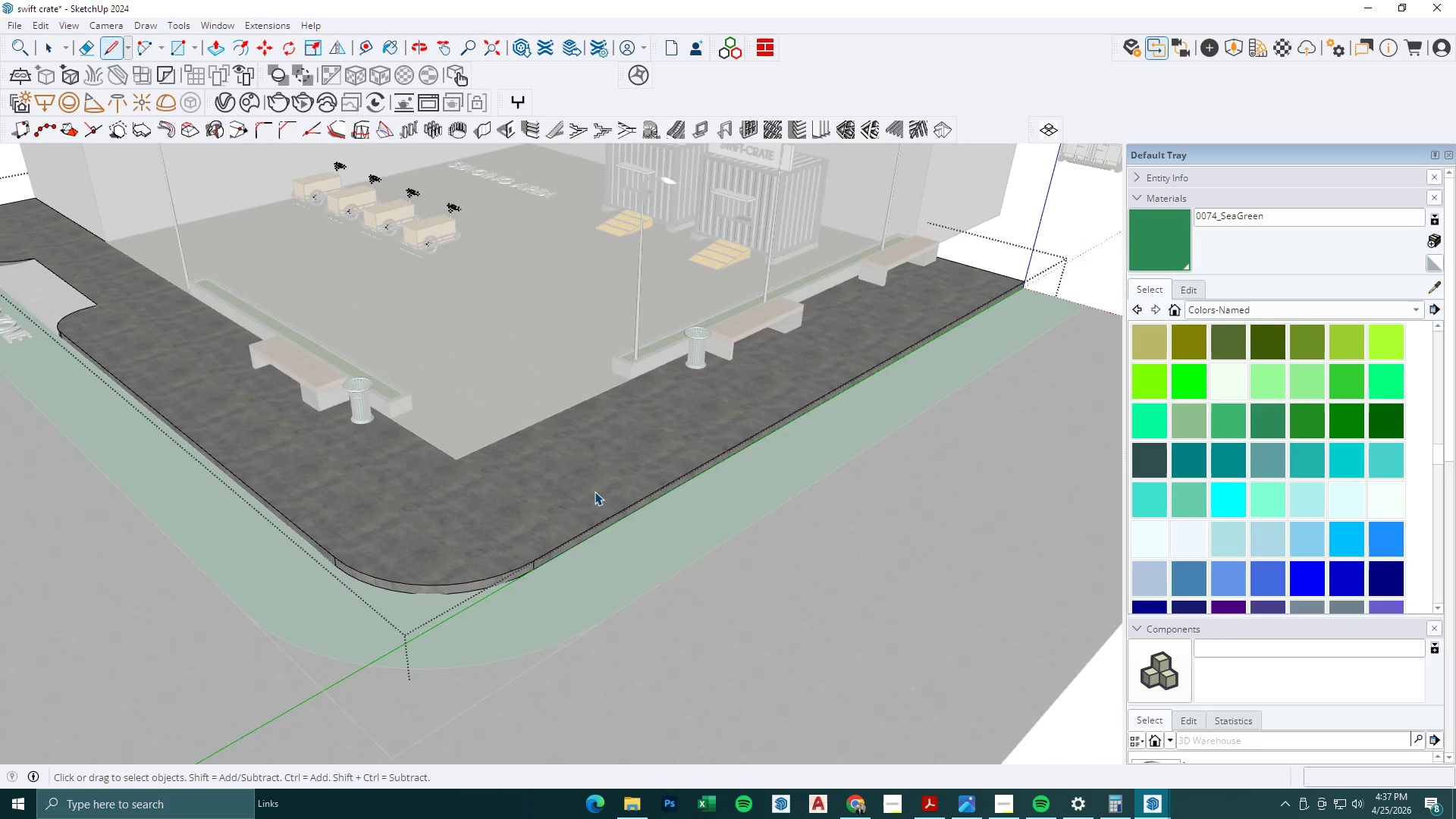 
key(Escape)
 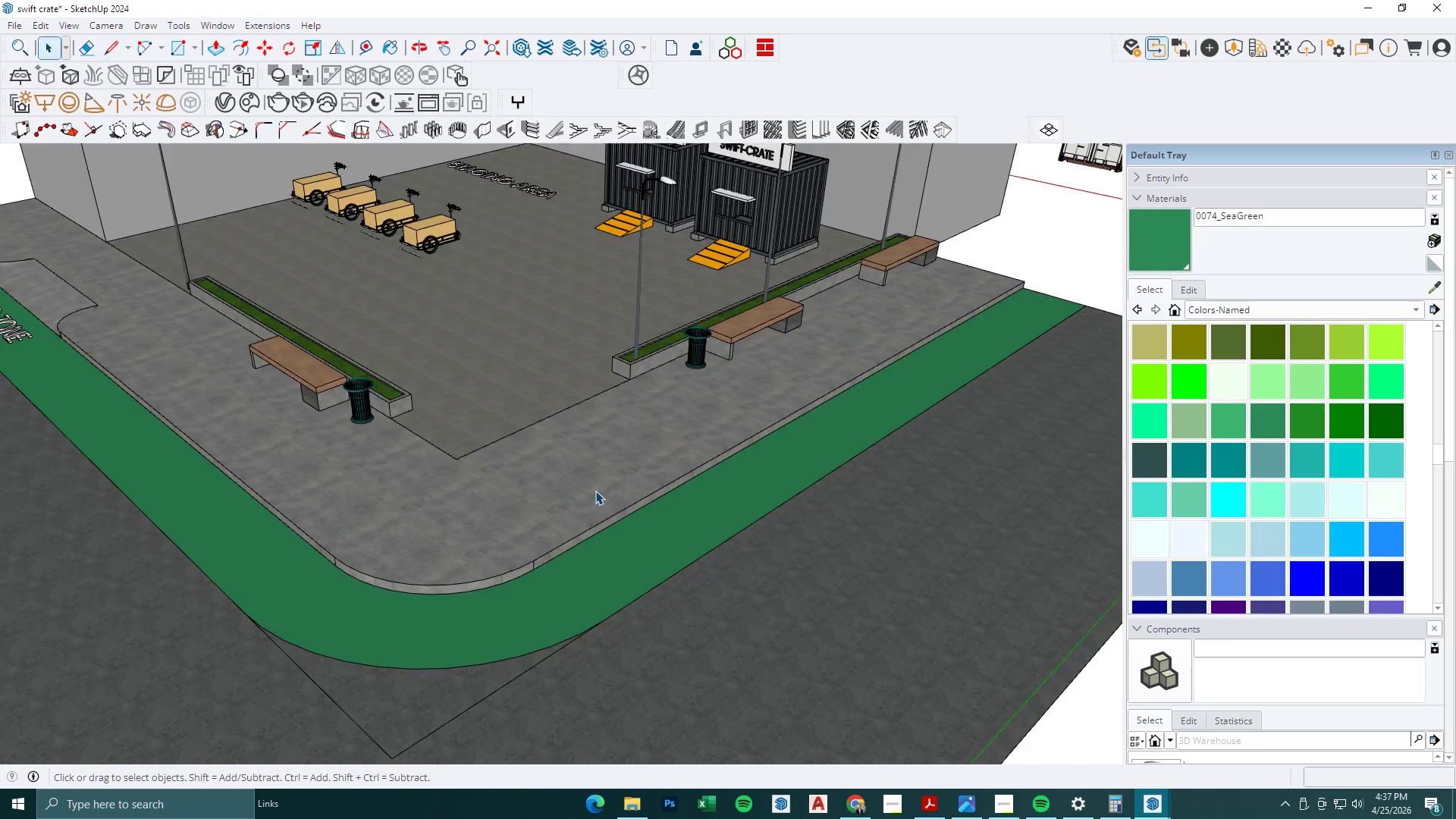 
key(Escape)
 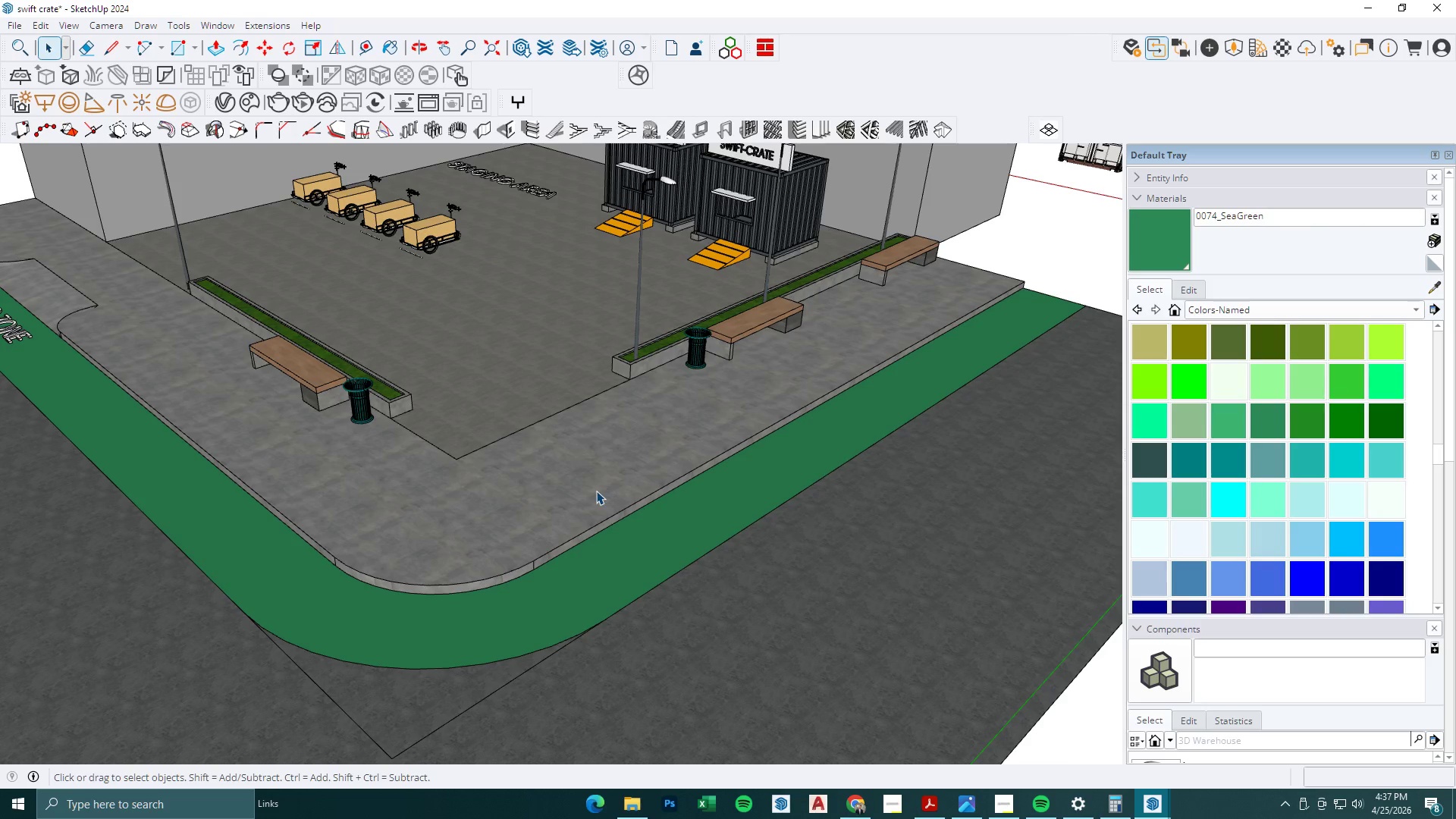 
scroll: coordinate [591, 496], scroll_direction: down, amount: 3.0
 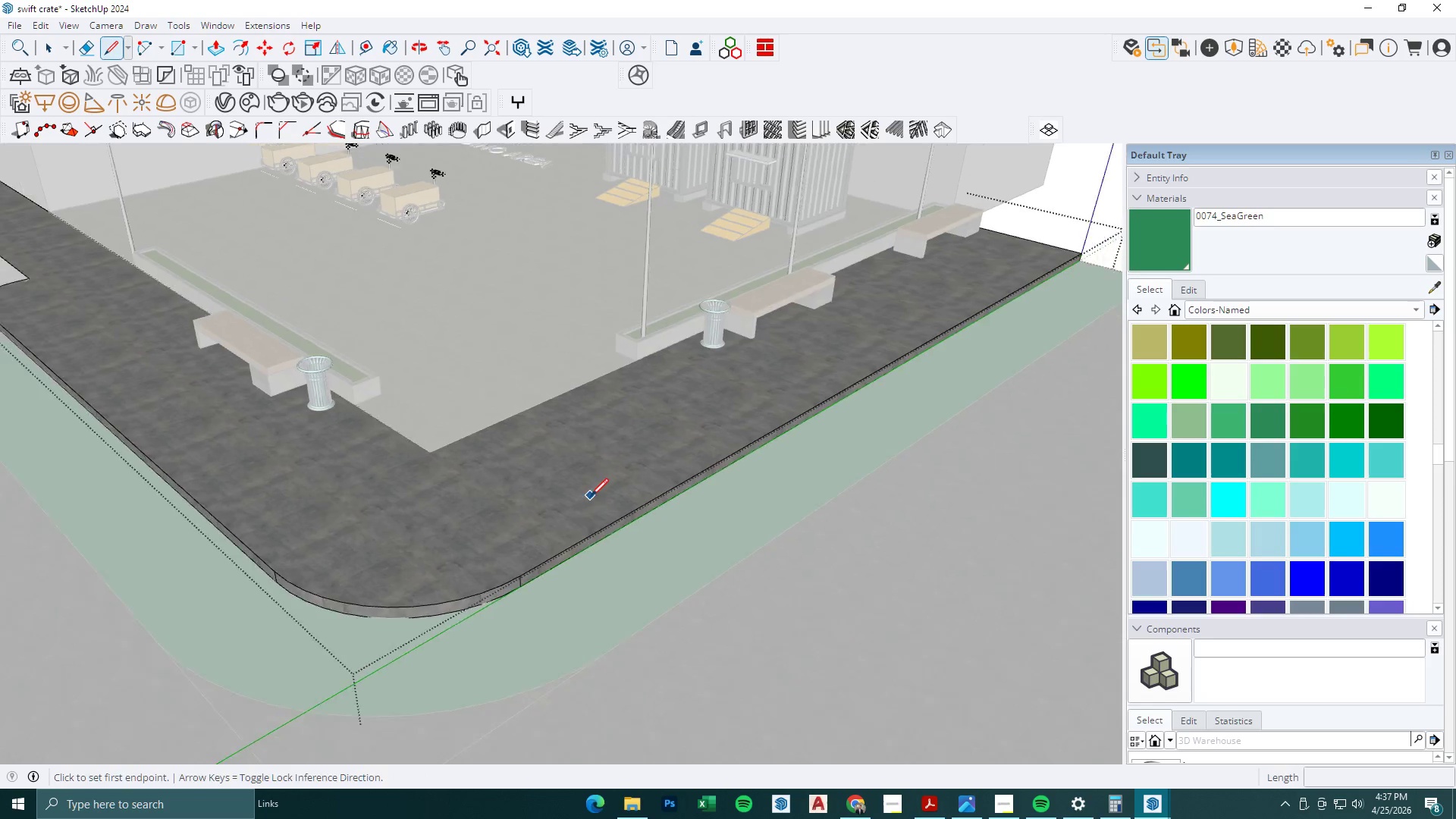 
key(Escape)
 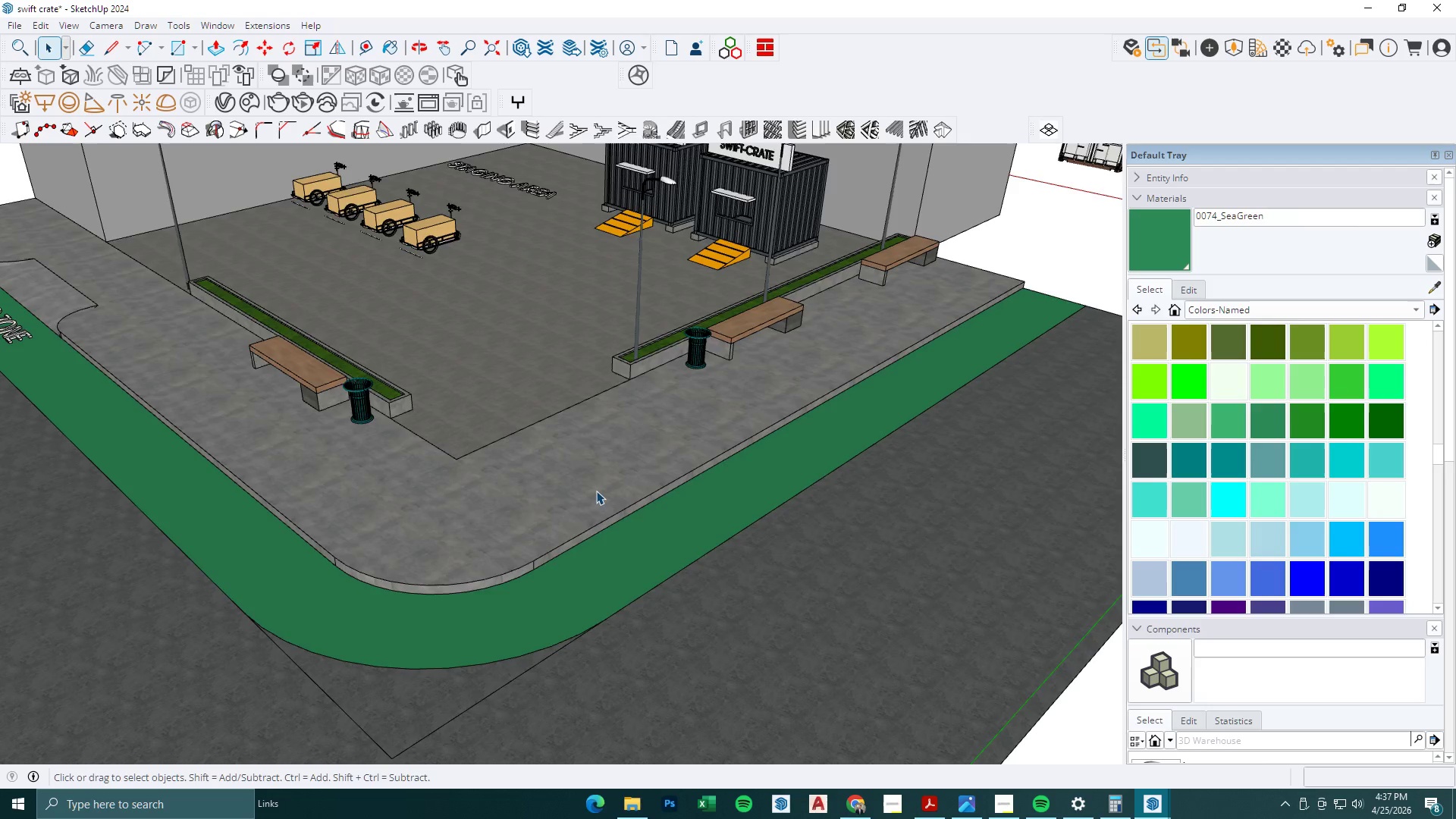 
double_click([511, 435])
 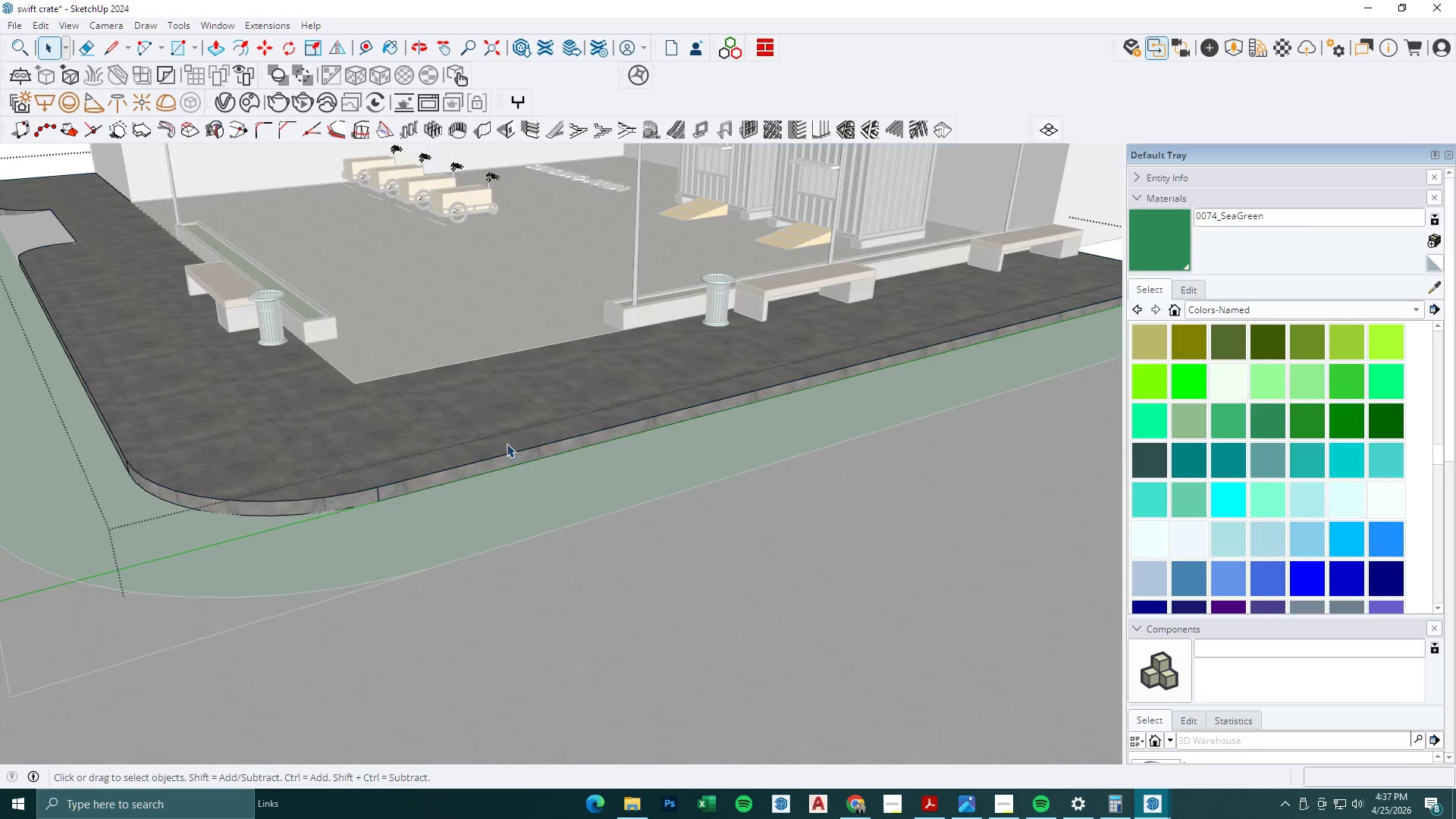 
scroll: coordinate [504, 436], scroll_direction: up, amount: 3.0
 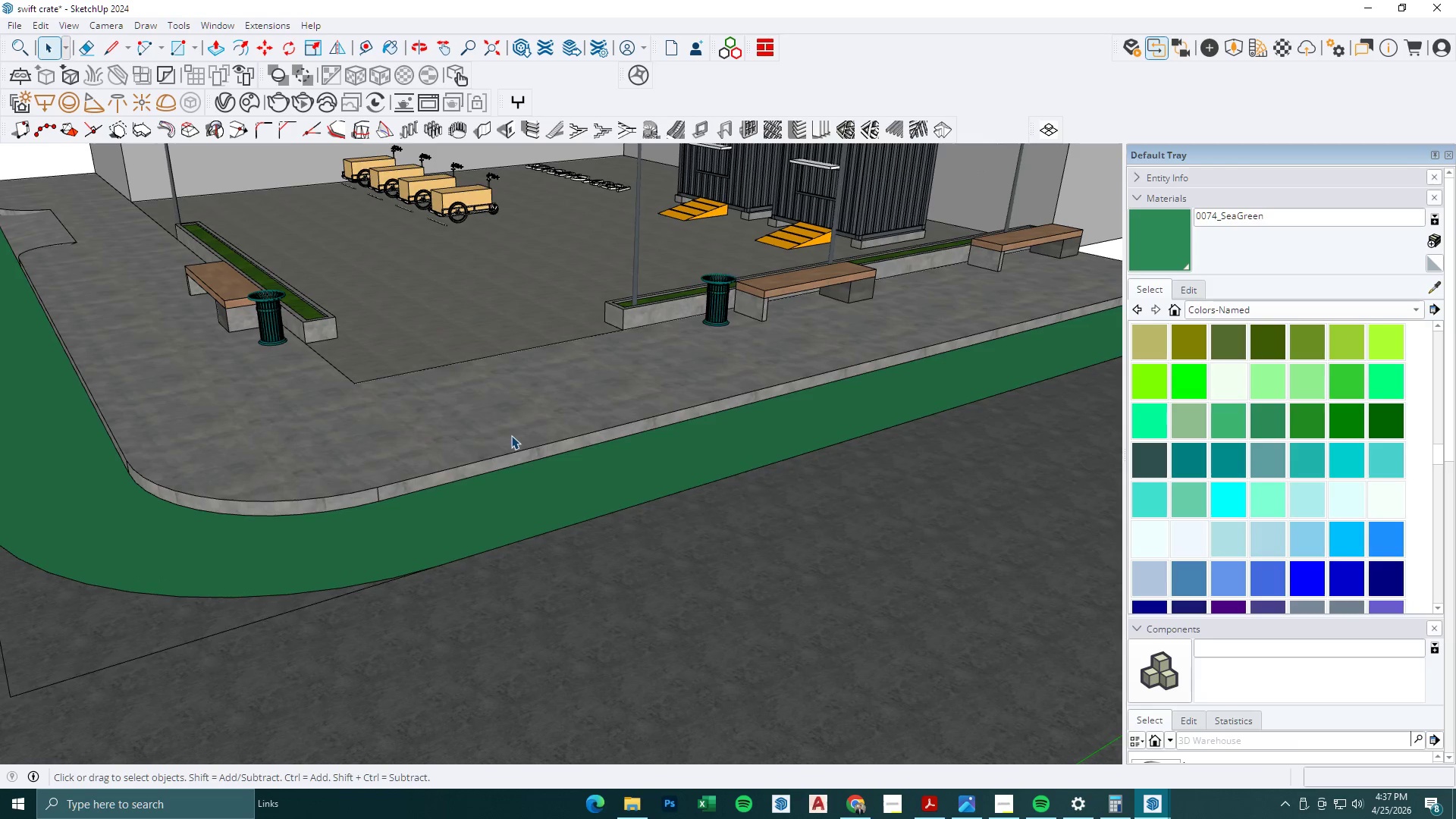 
key(R)
 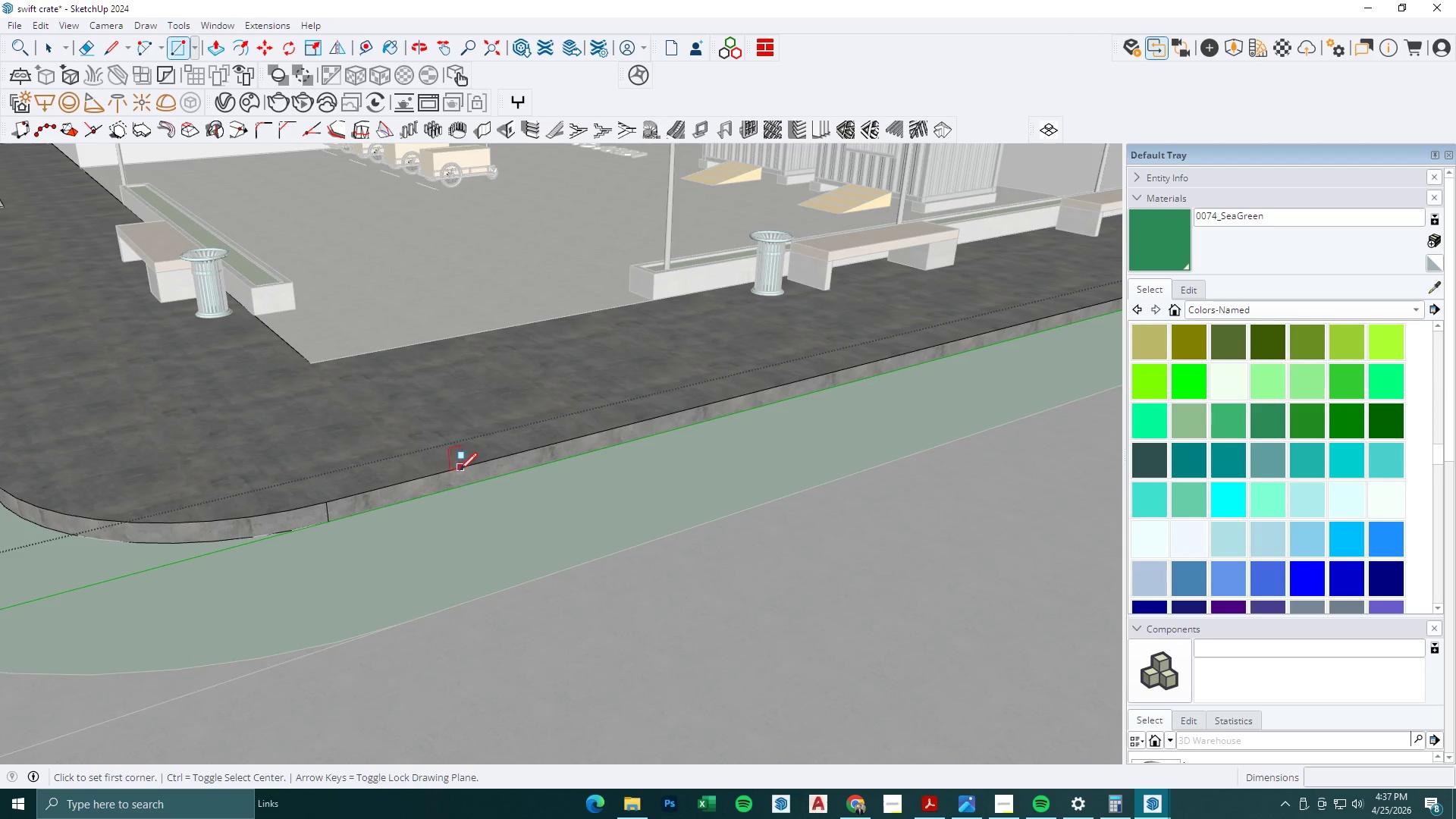 
scroll: coordinate [500, 454], scroll_direction: up, amount: 3.0
 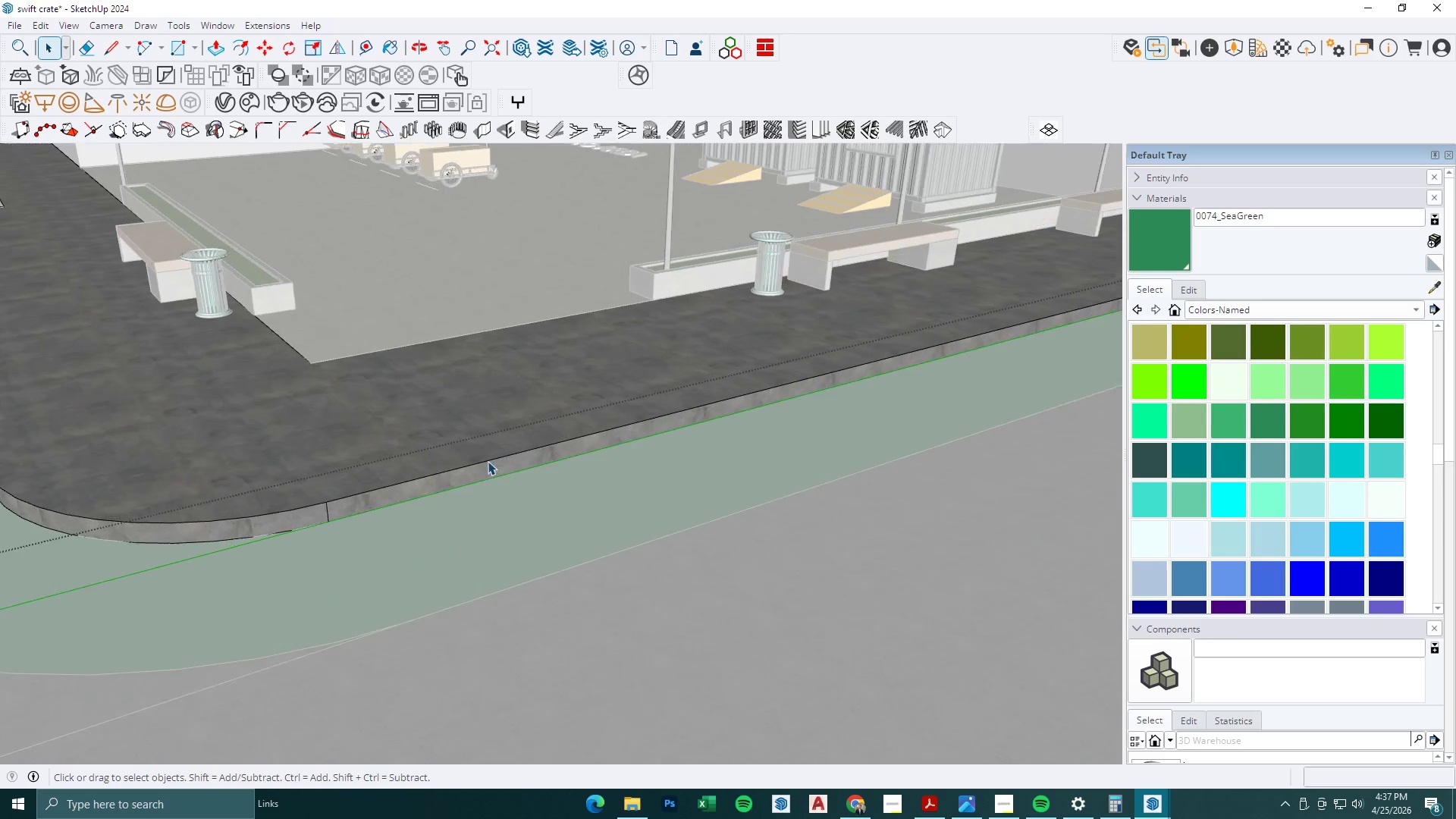 
left_click([450, 473])
 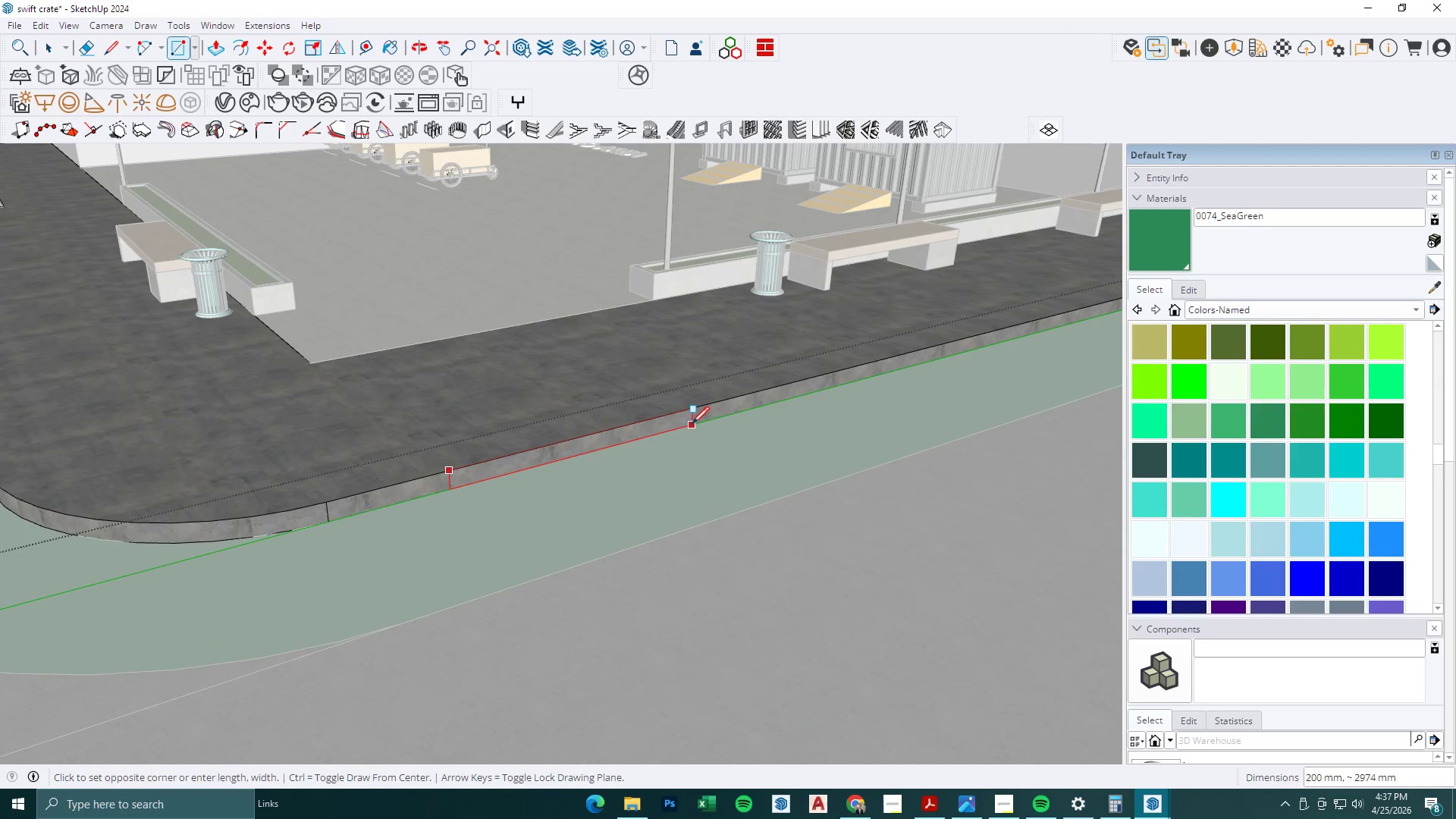 
left_click([692, 424])
 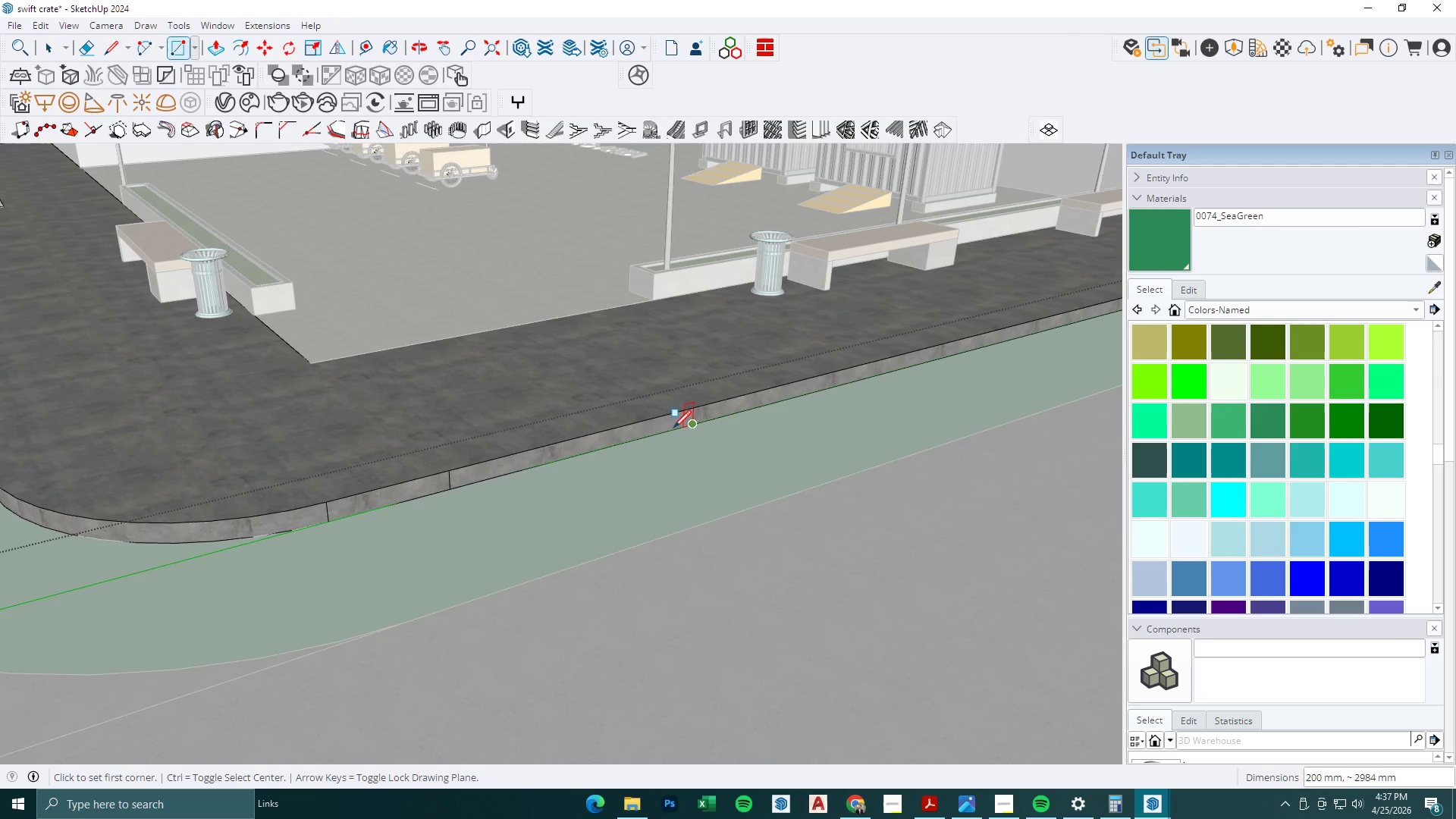 
key(P)
 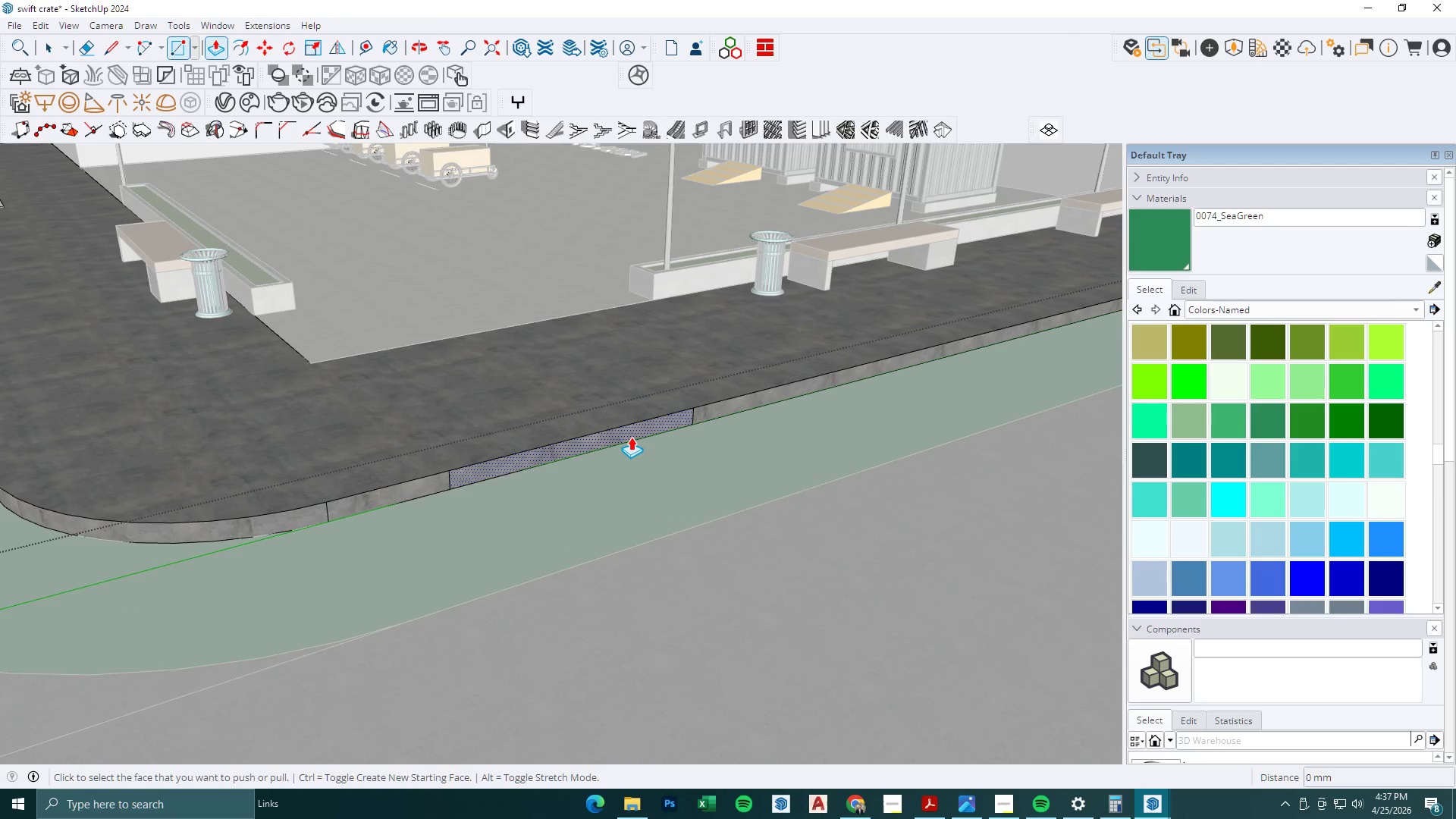 
left_click([631, 437])
 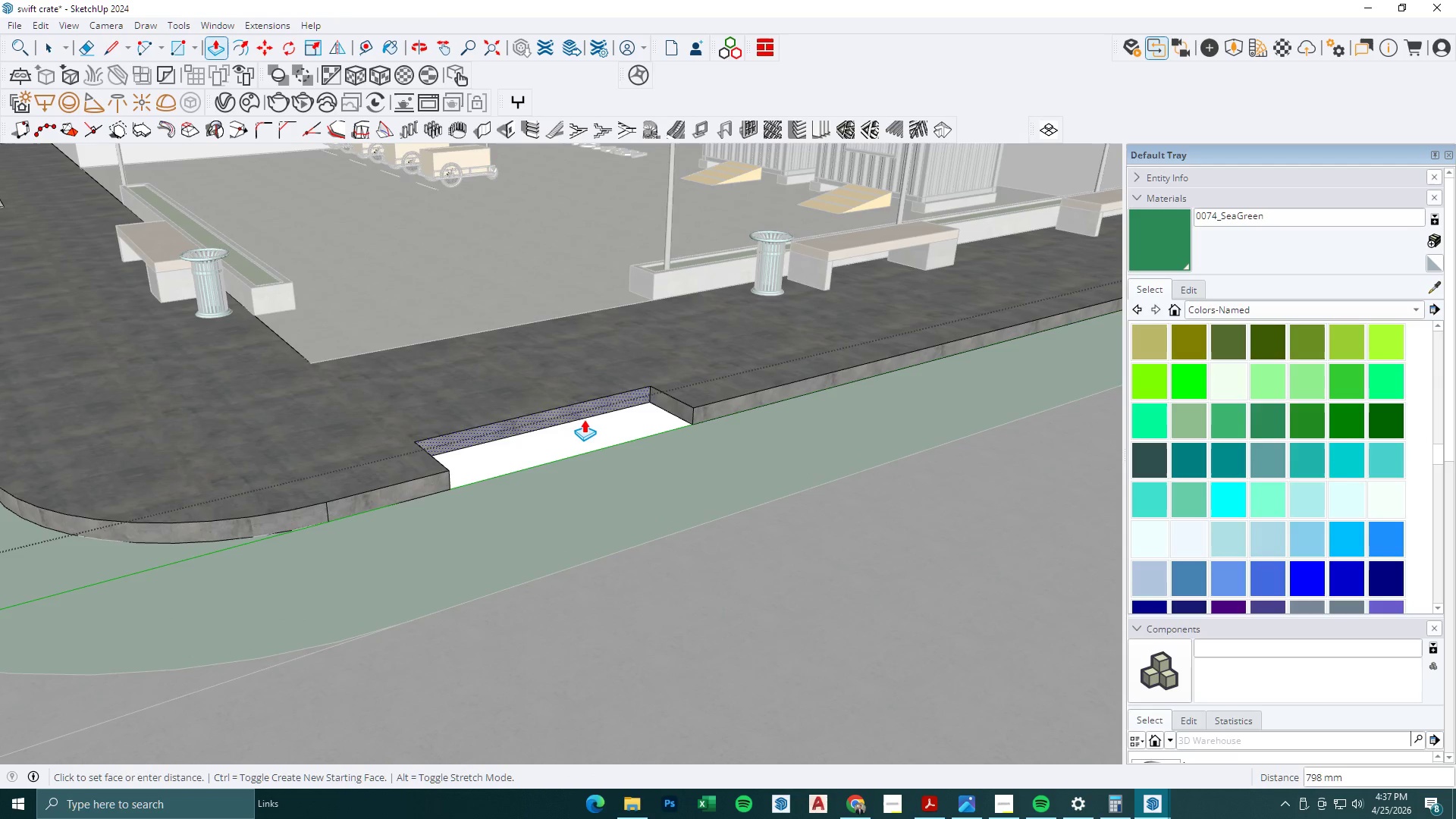 
left_click([579, 416])
 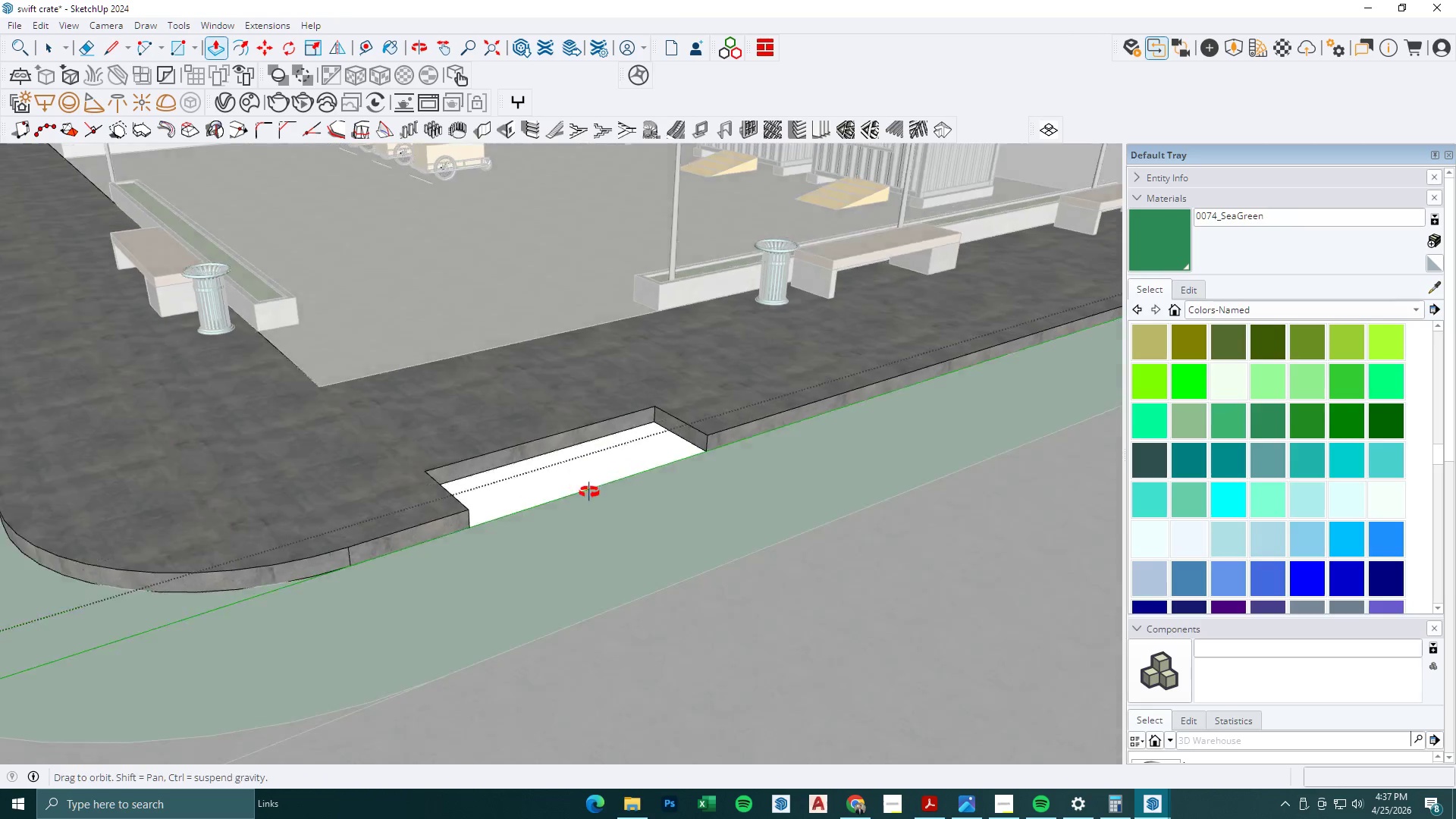 
key(Space)
 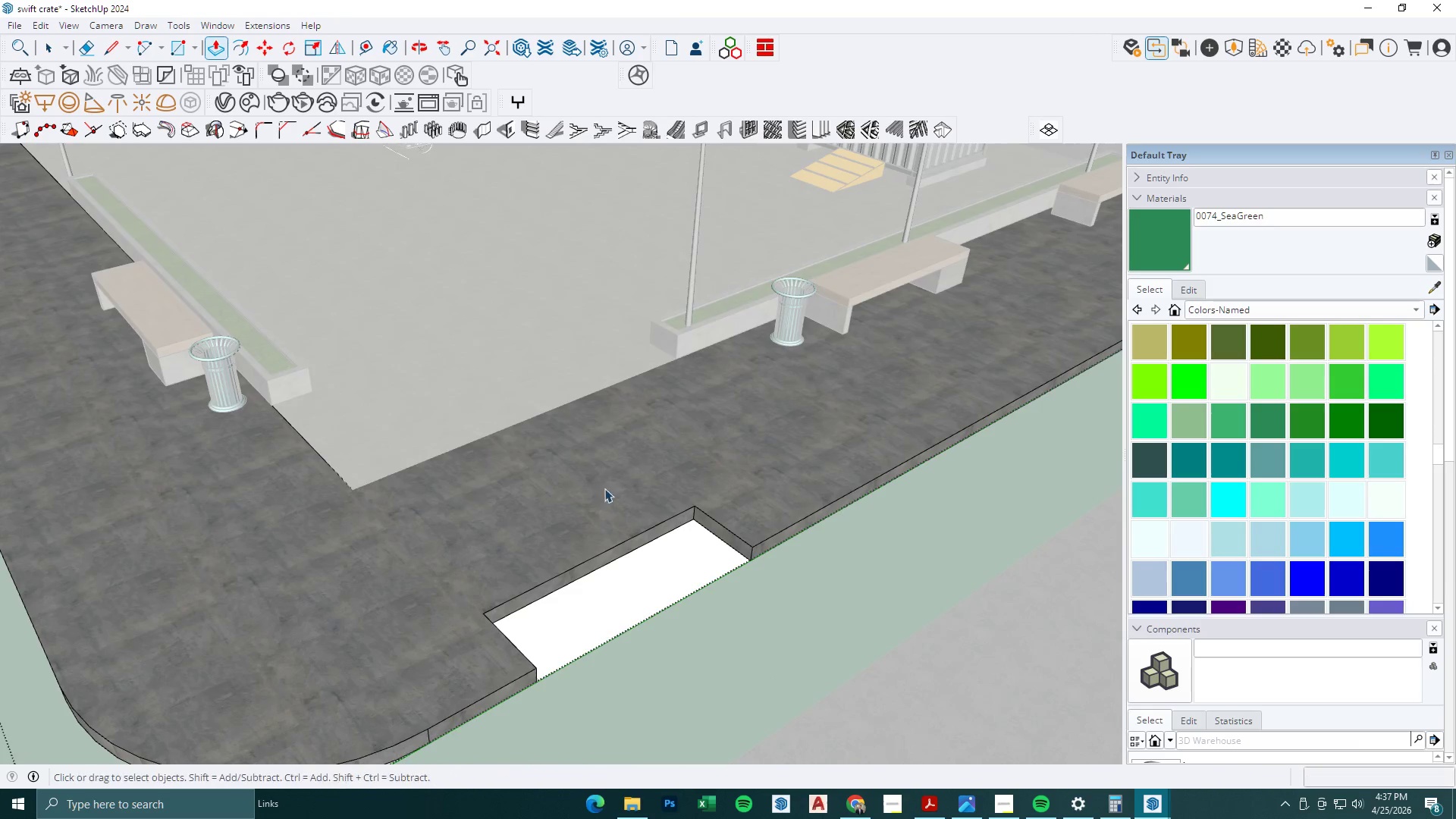 
key(Escape)
 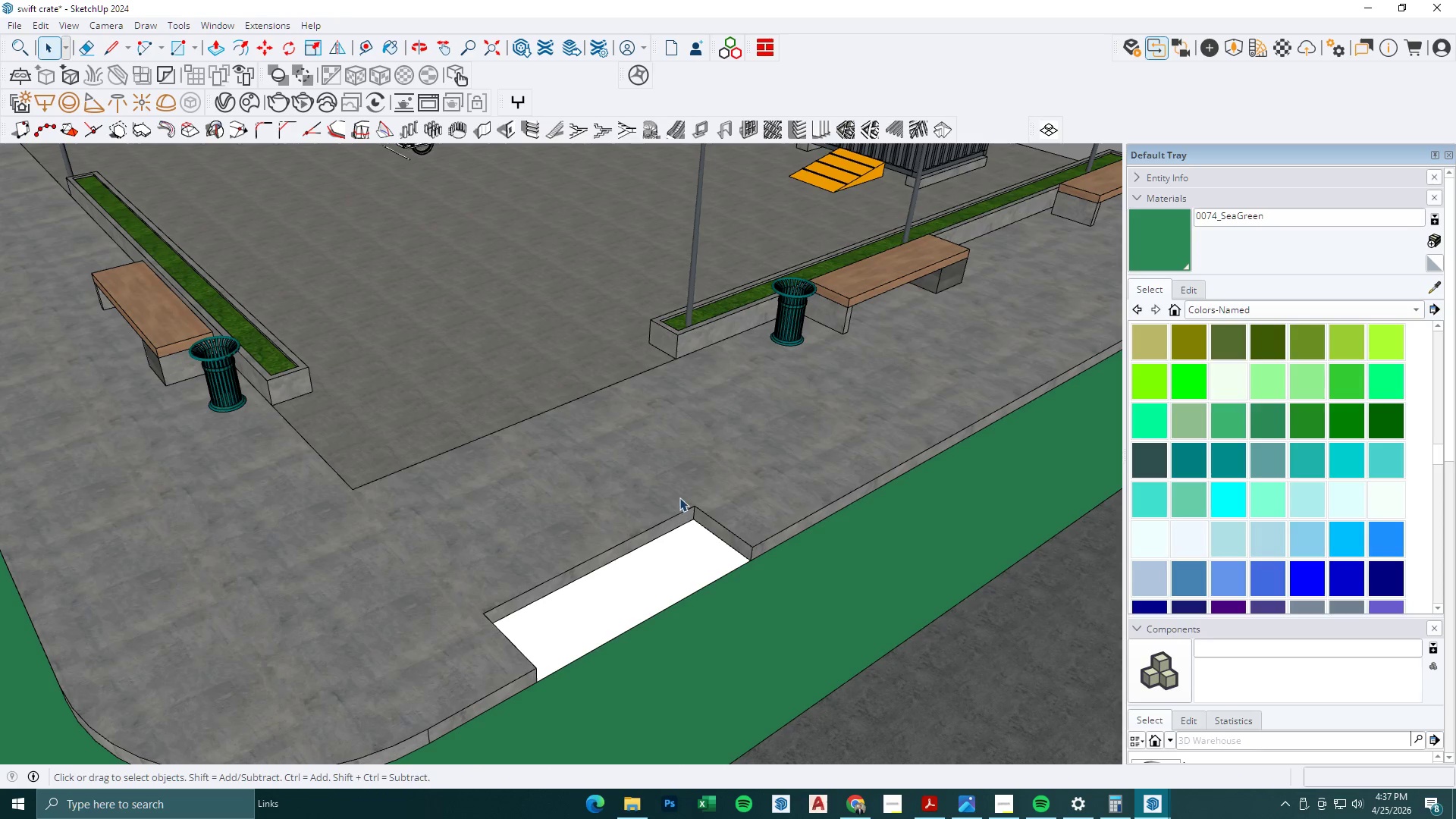 
key(L)
 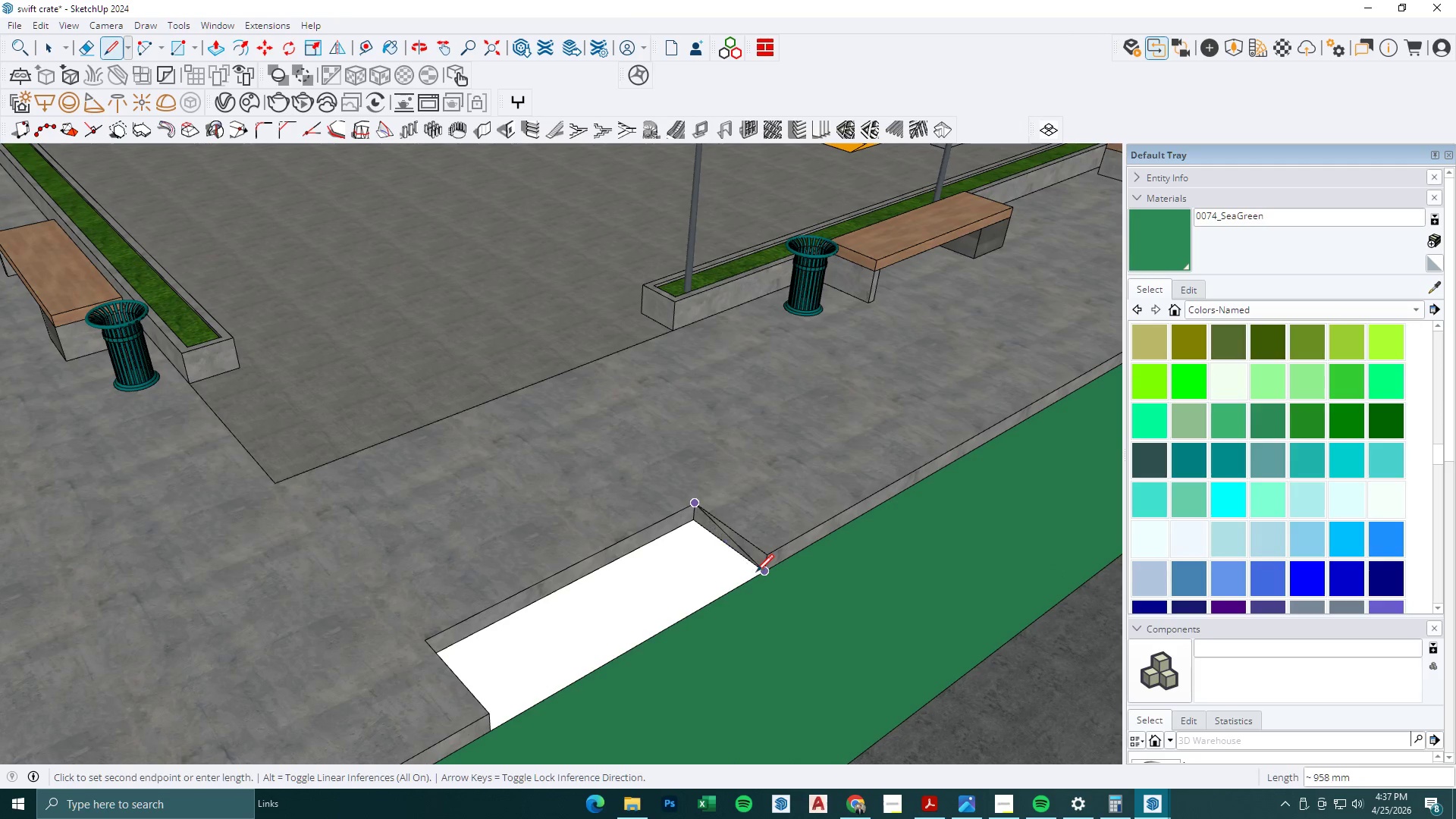 
scroll: coordinate [695, 518], scroll_direction: up, amount: 2.0
 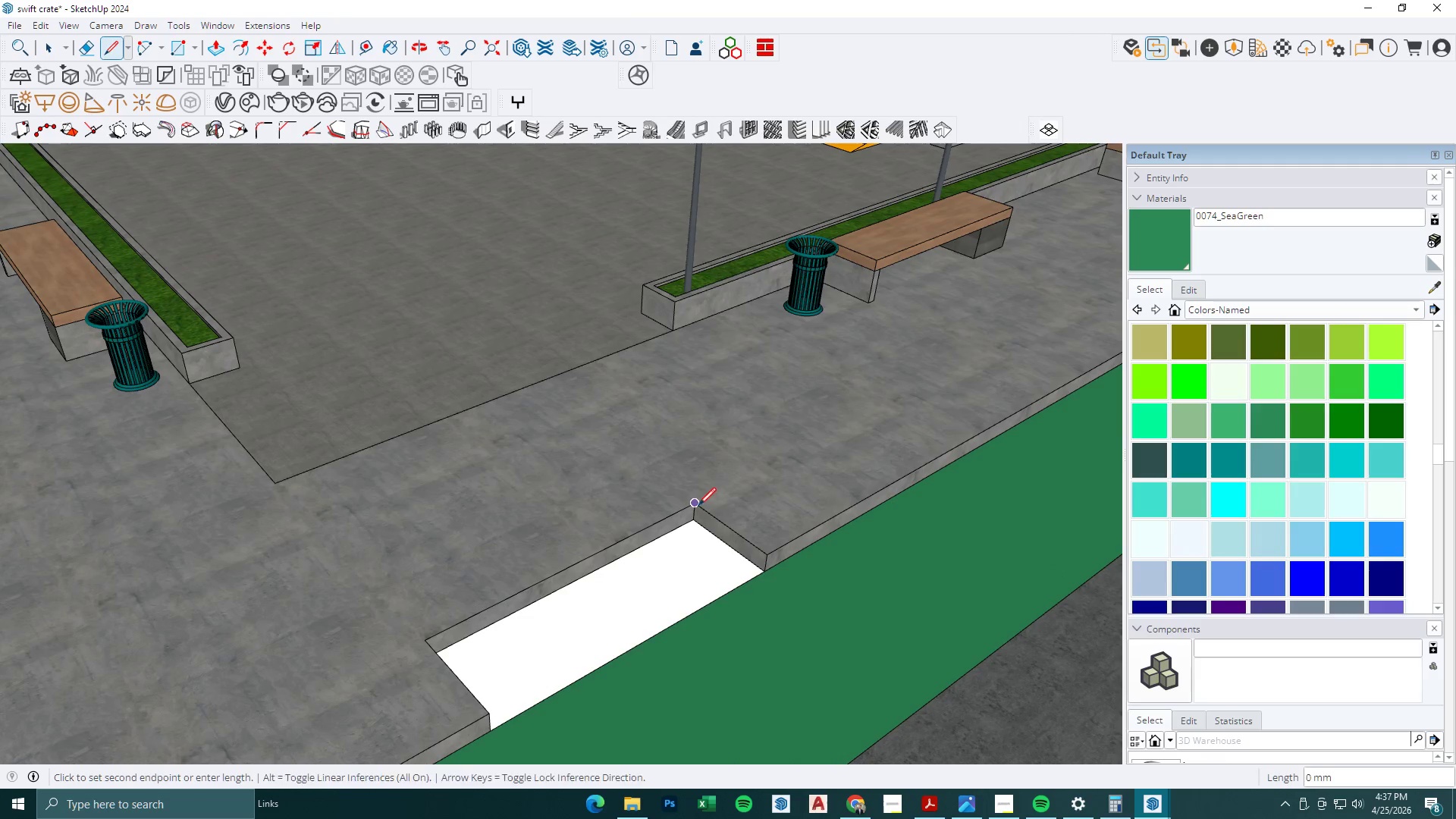 
left_click([760, 572])
 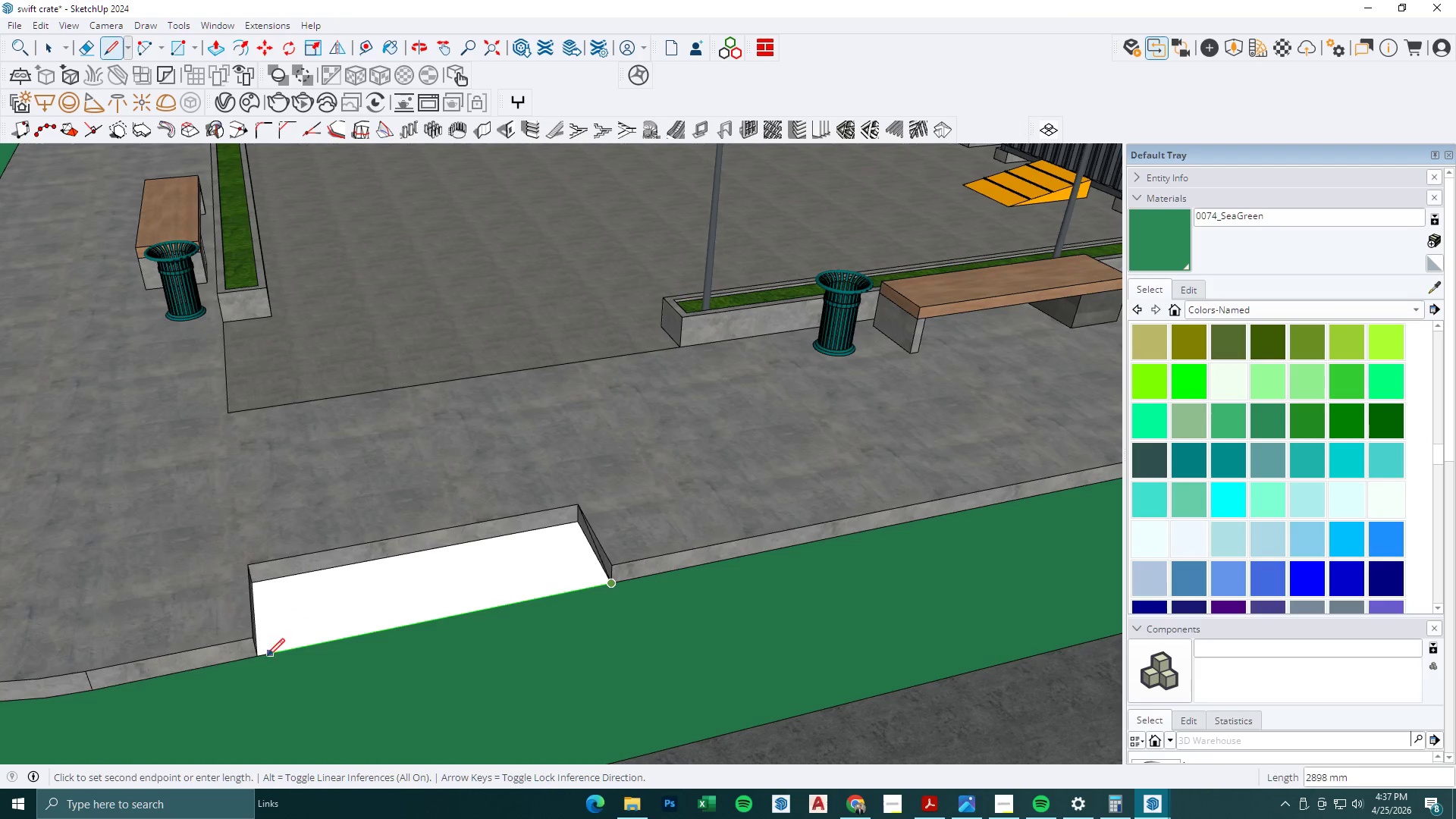 
left_click([259, 656])
 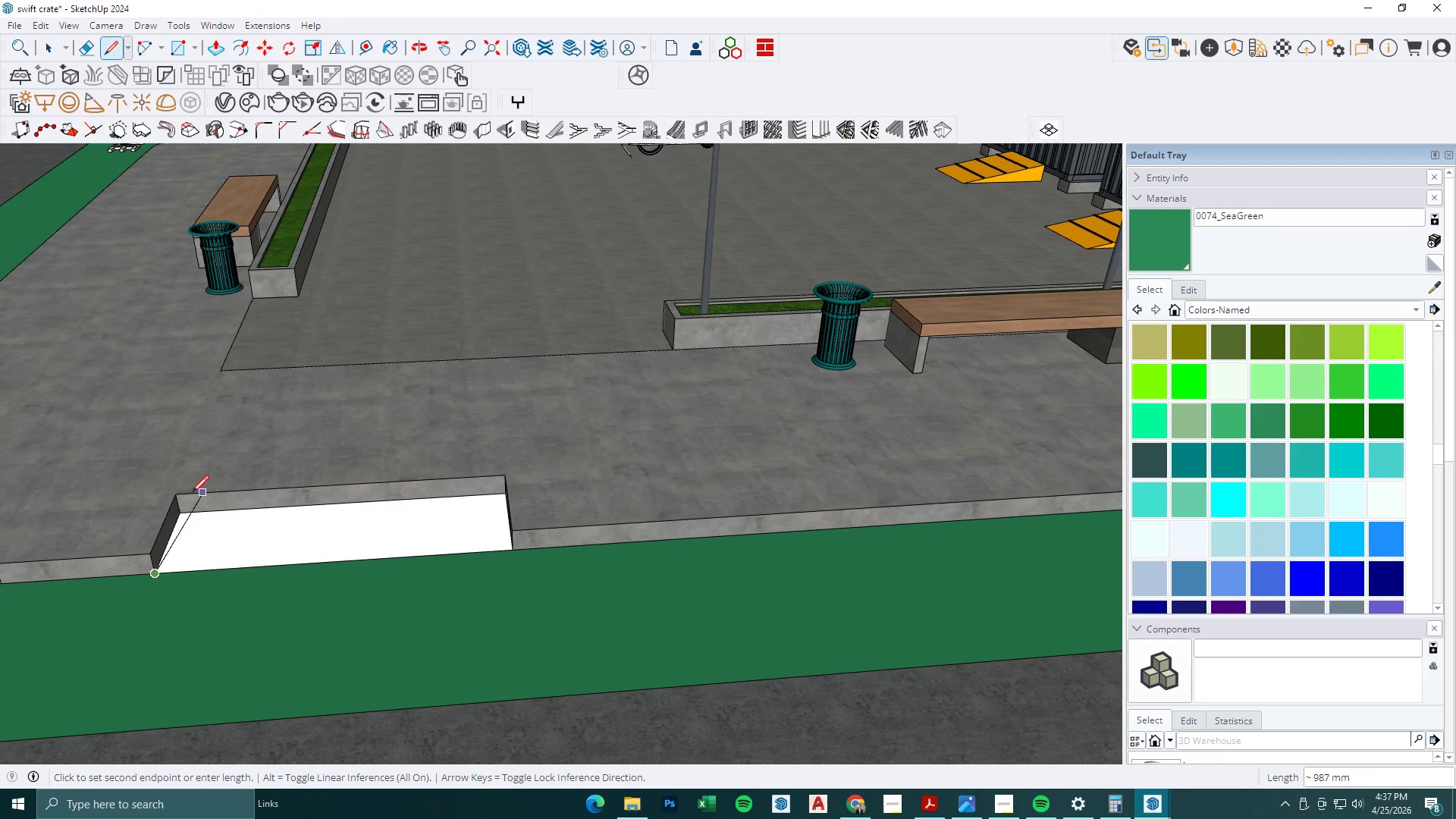 
left_click([183, 493])
 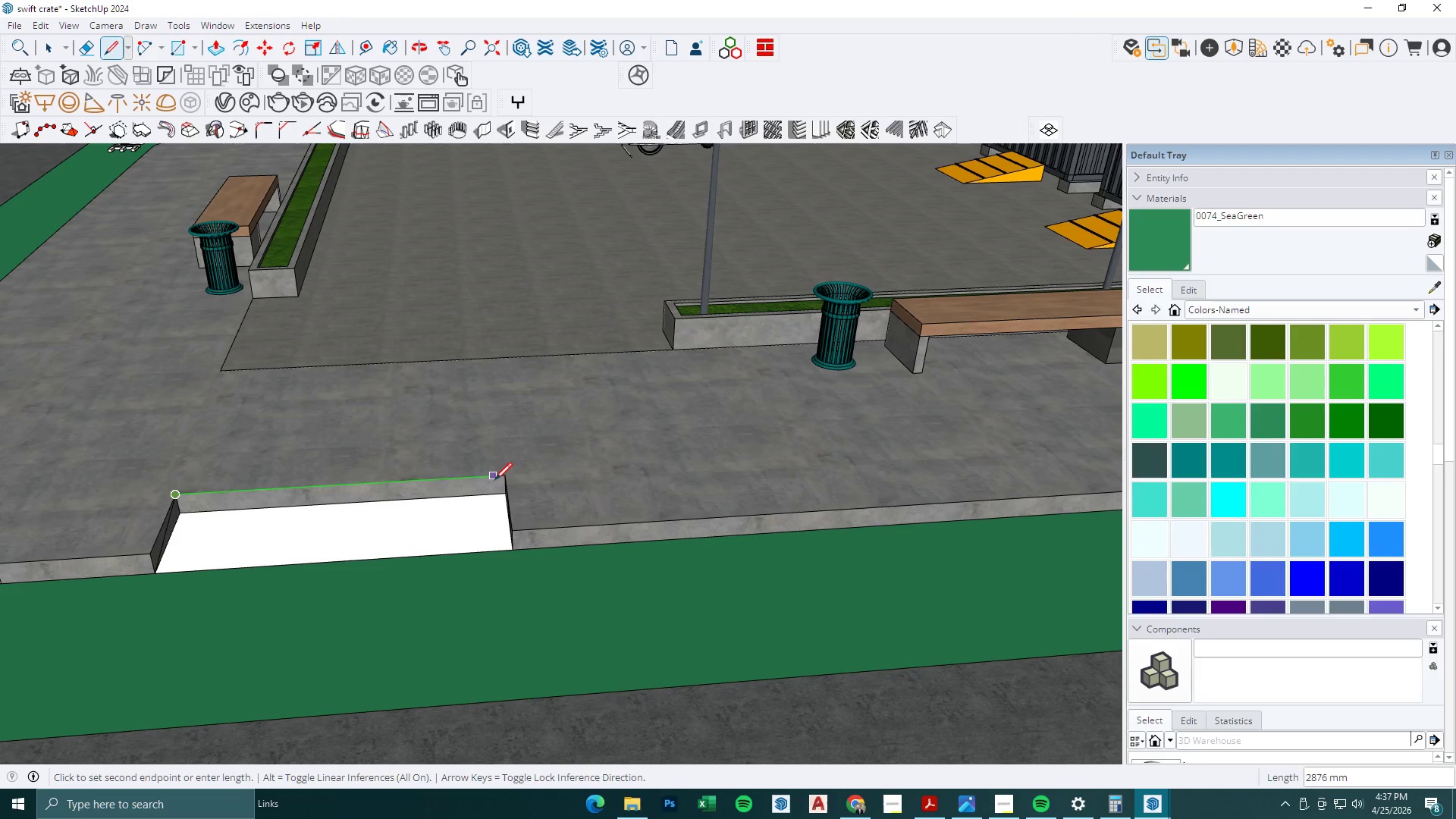 
left_click([497, 479])
 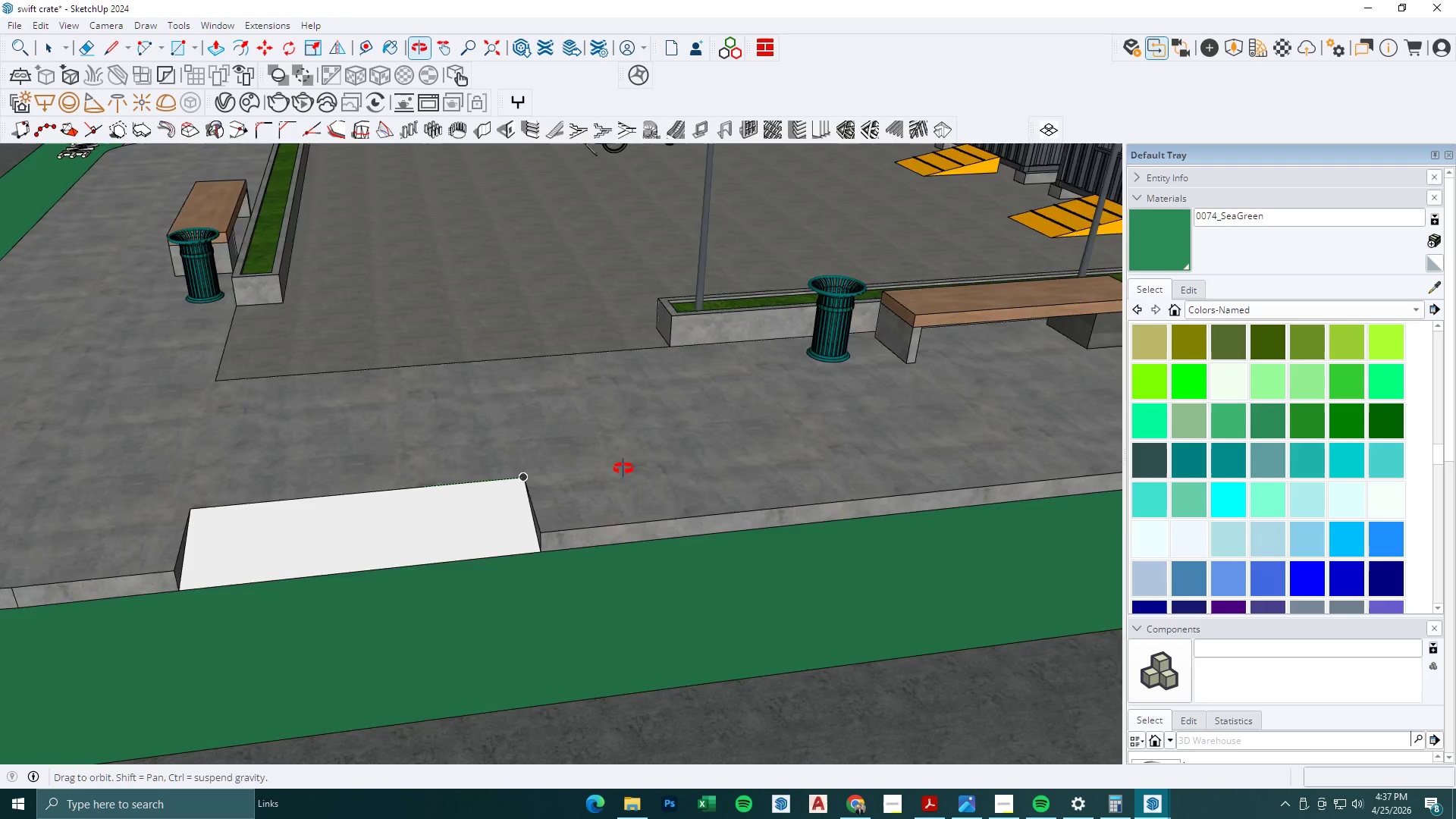 
key(Space)
 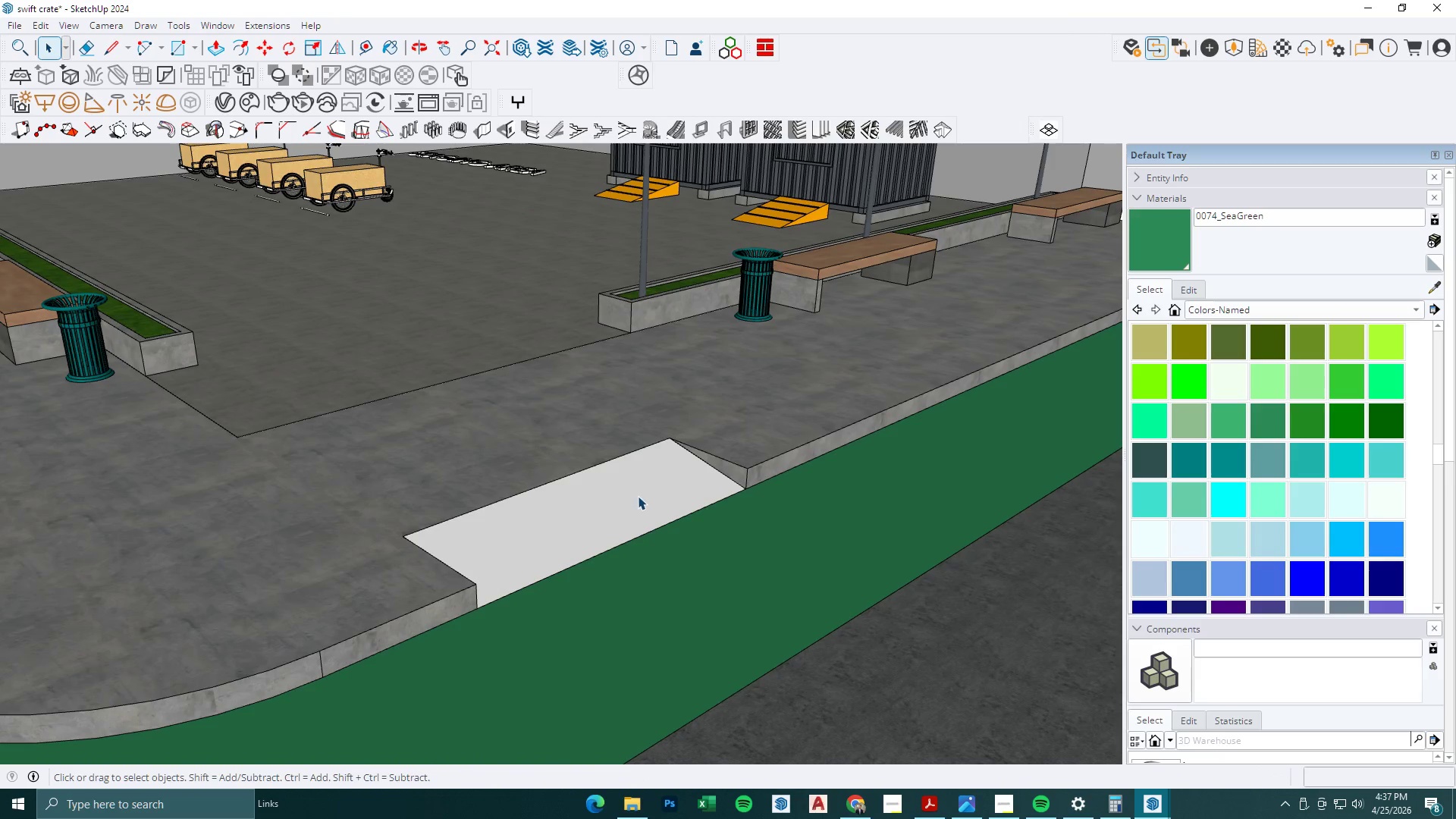 
double_click([638, 496])
 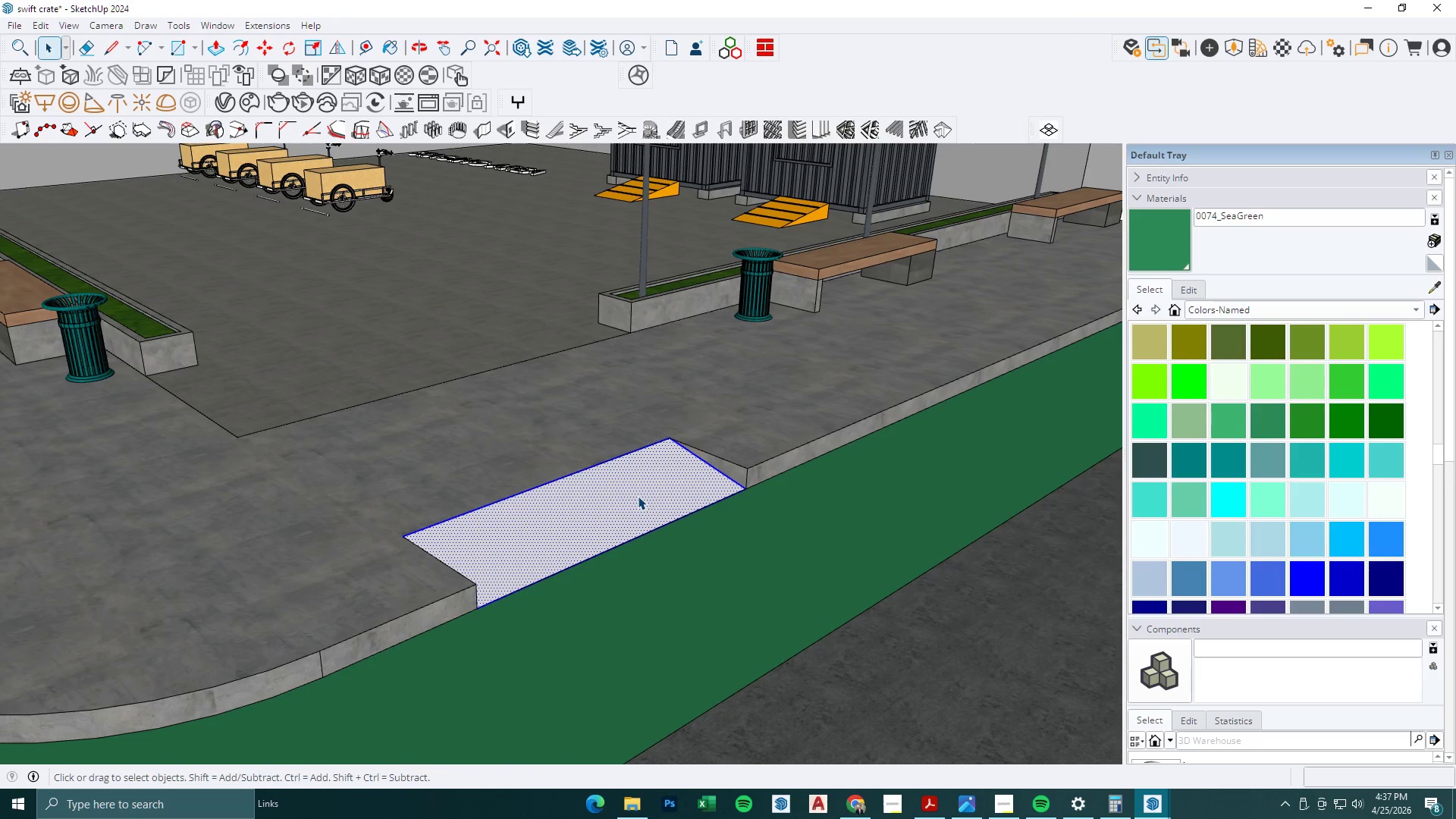 
triple_click([638, 496])
 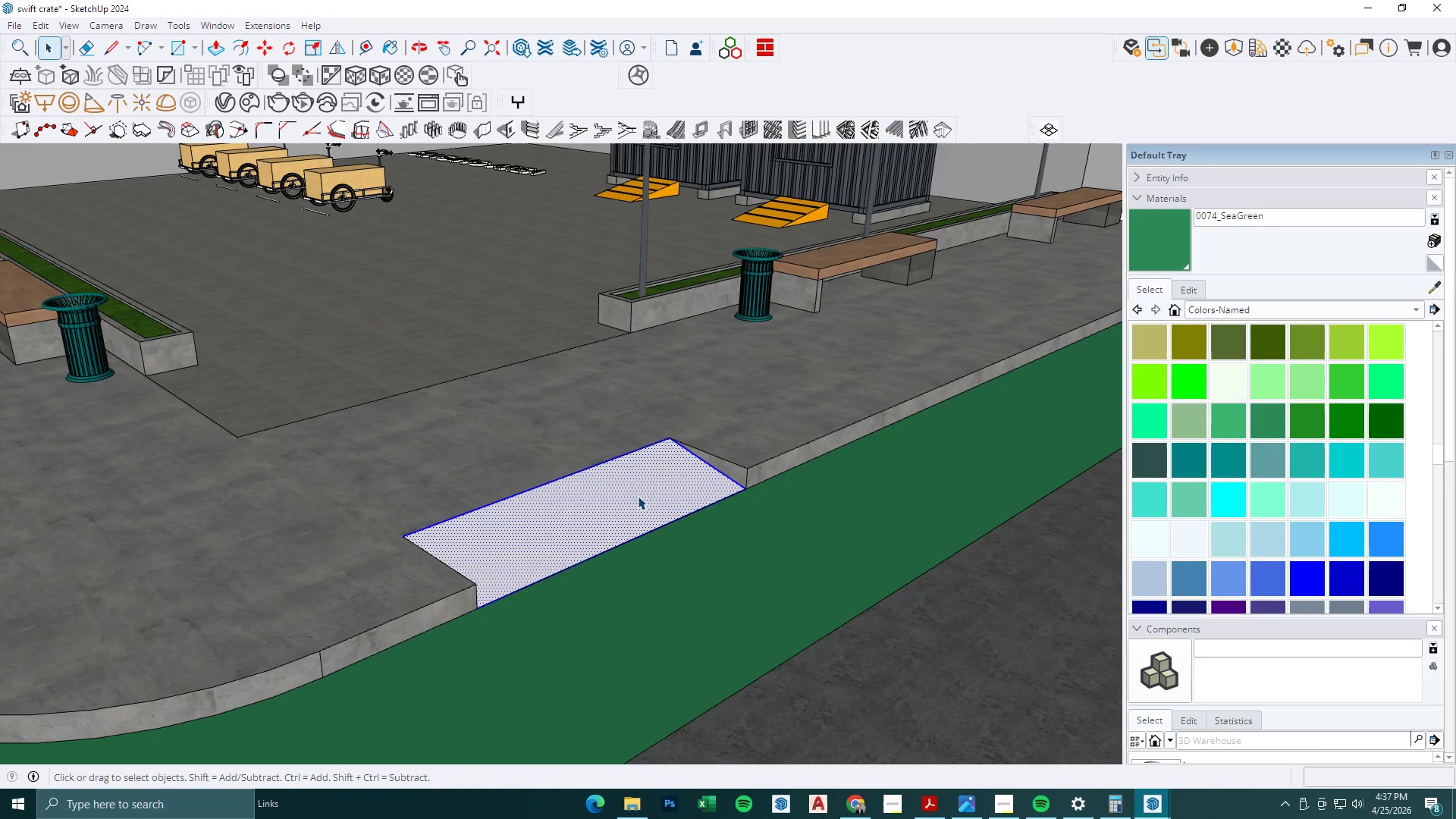 
right_click([638, 496])
 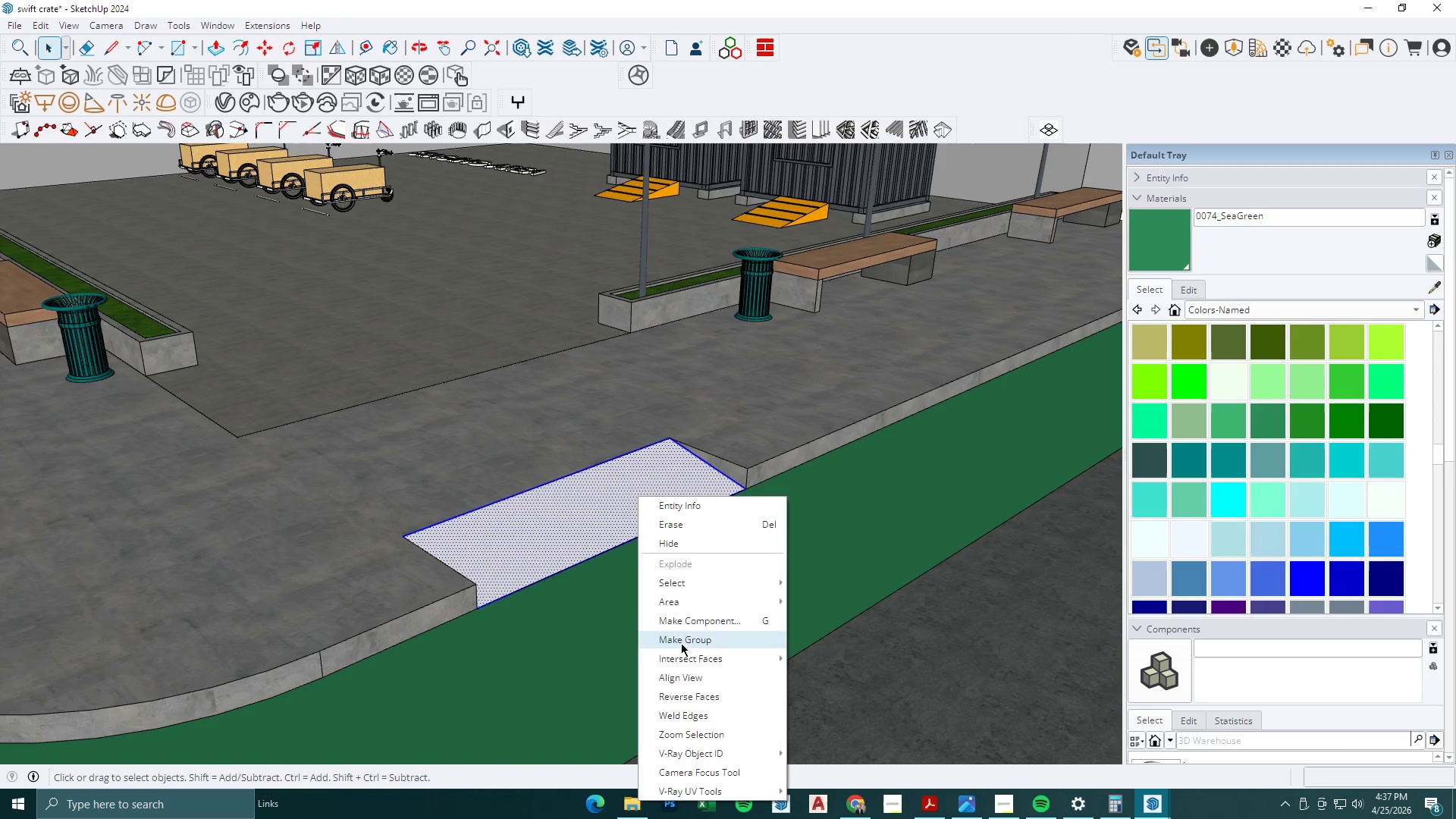 
double_click([642, 507])
 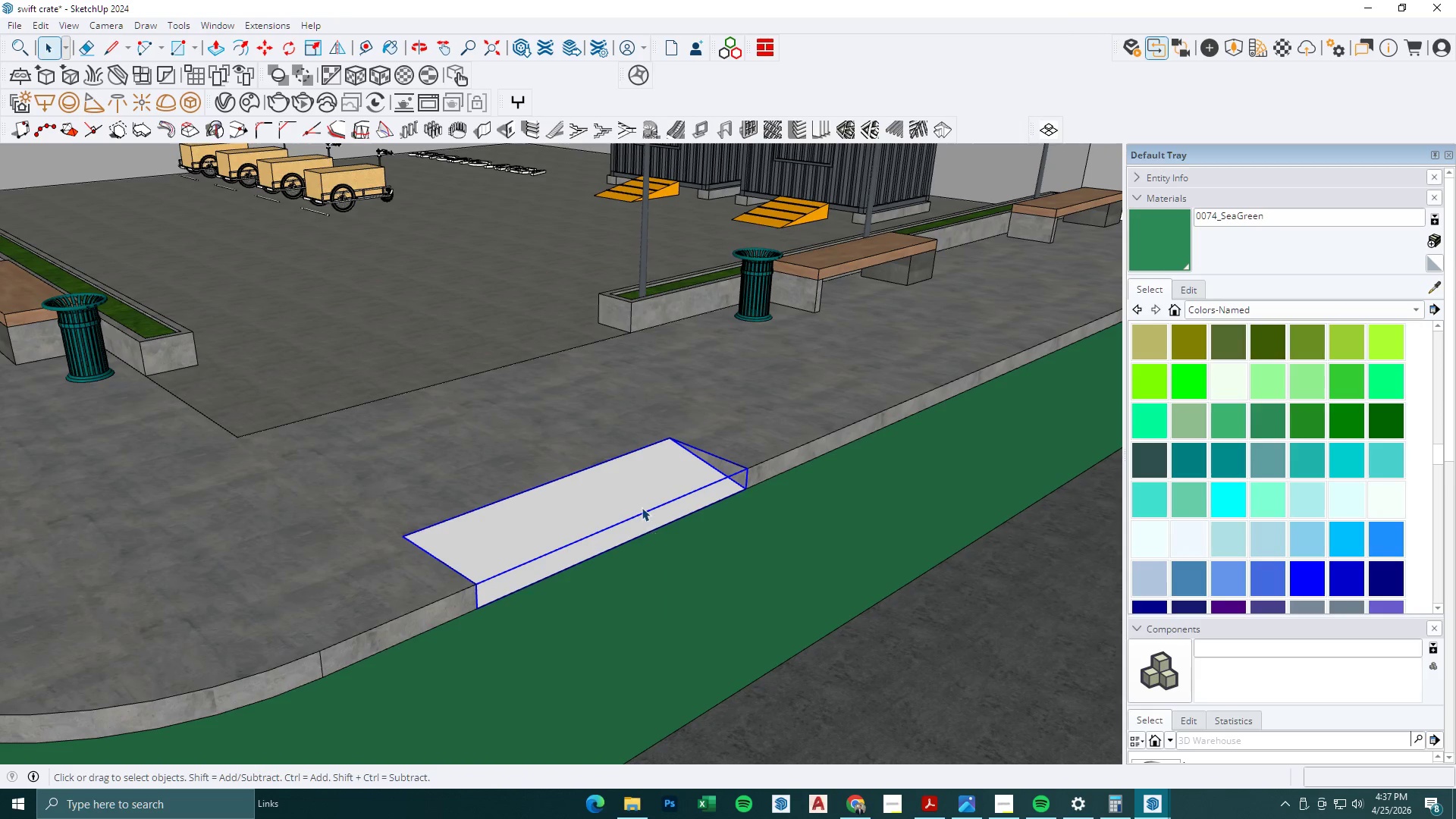 
triple_click([642, 507])
 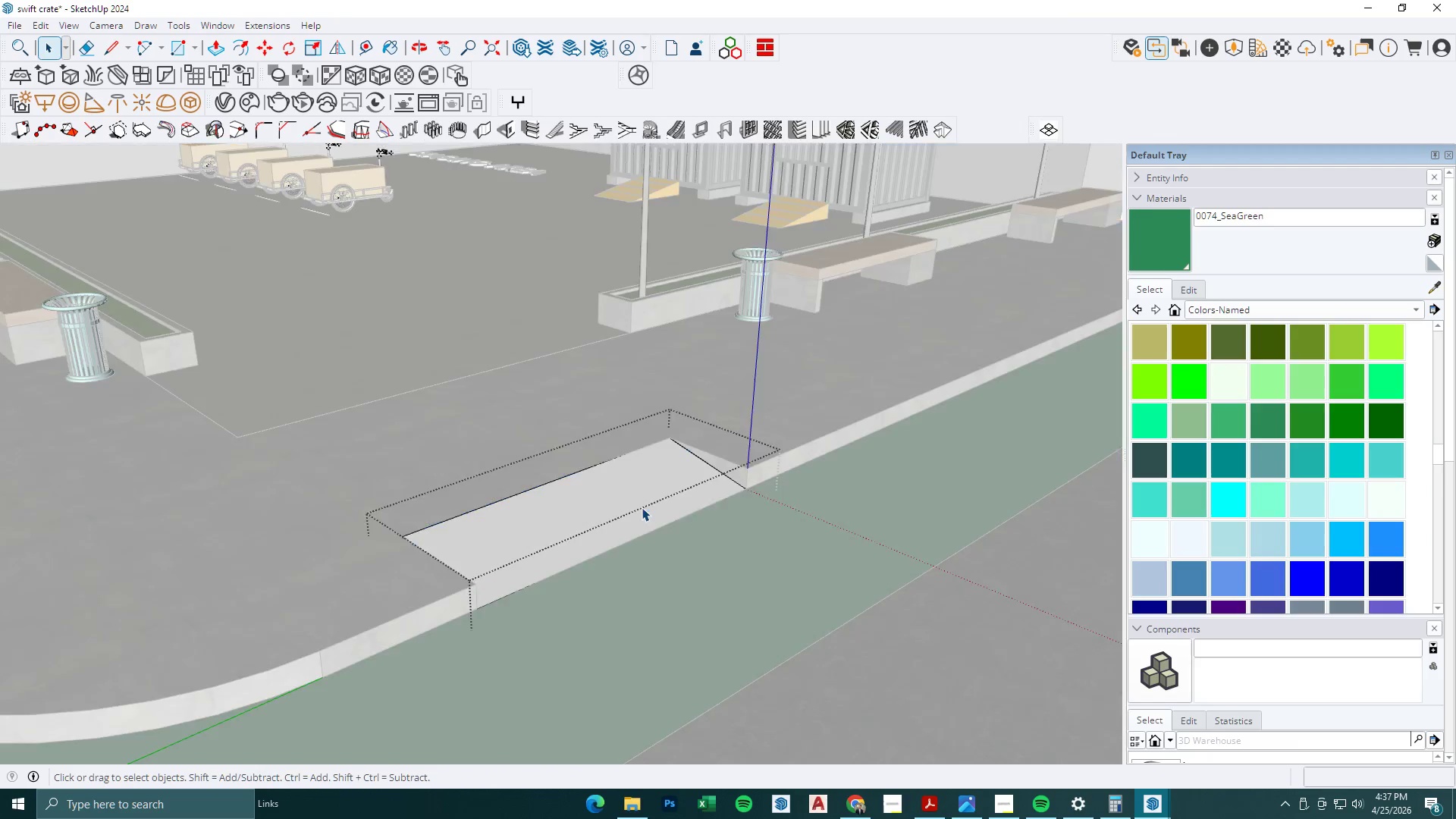 
triple_click([642, 507])
 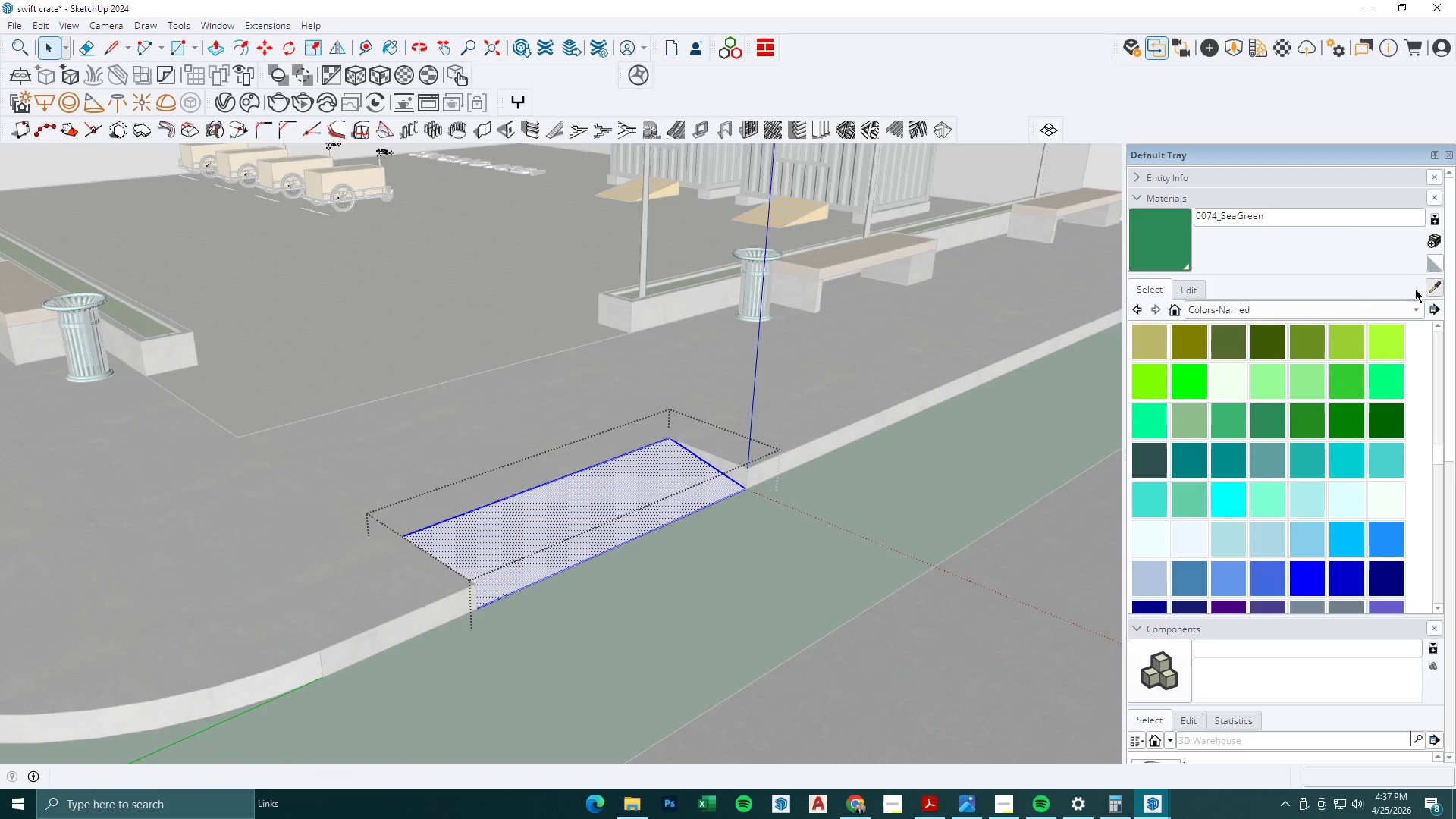 
left_click_drag(start_coordinate=[815, 361], to_coordinate=[808, 370])
 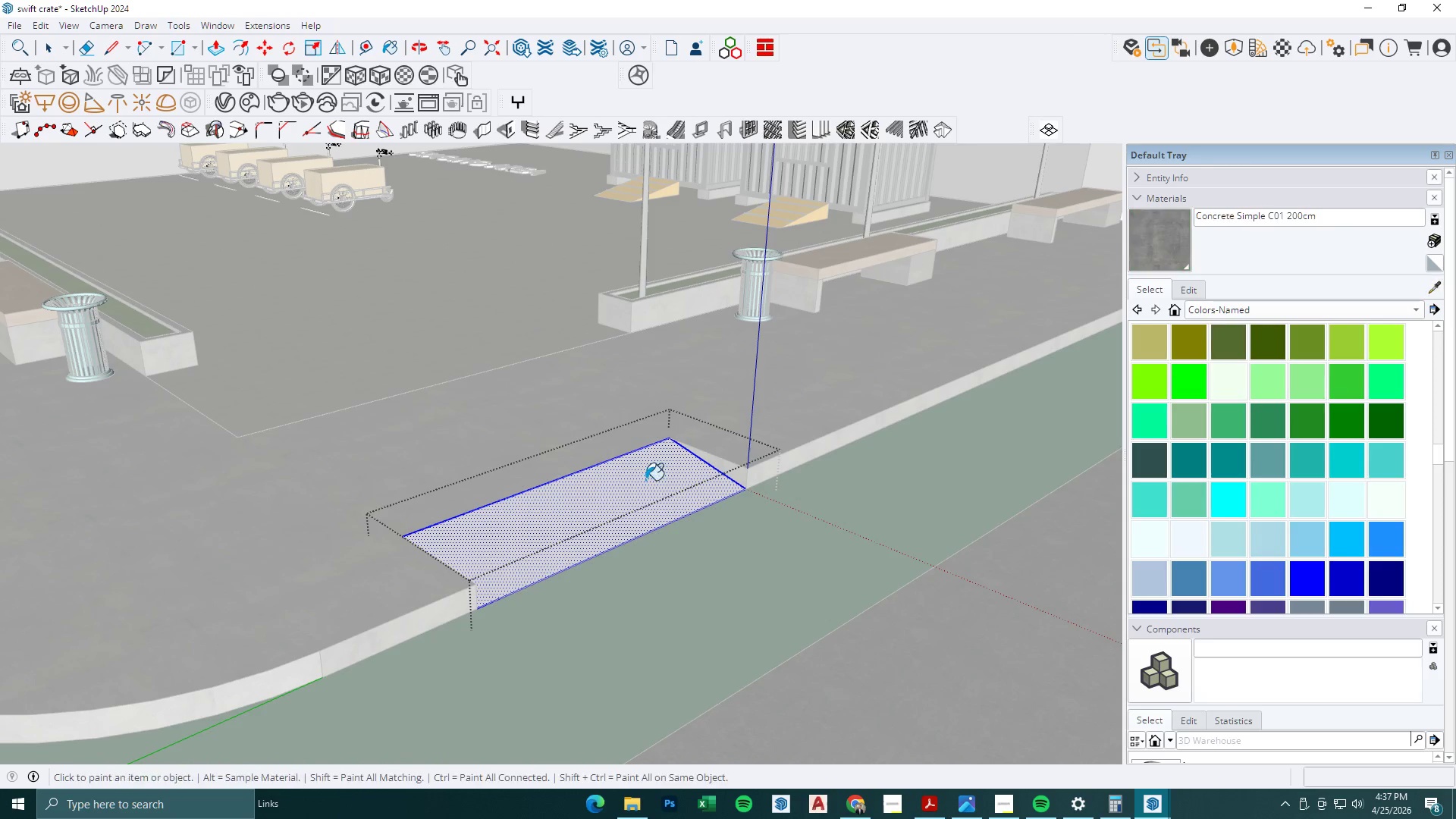 
triple_click([639, 482])
 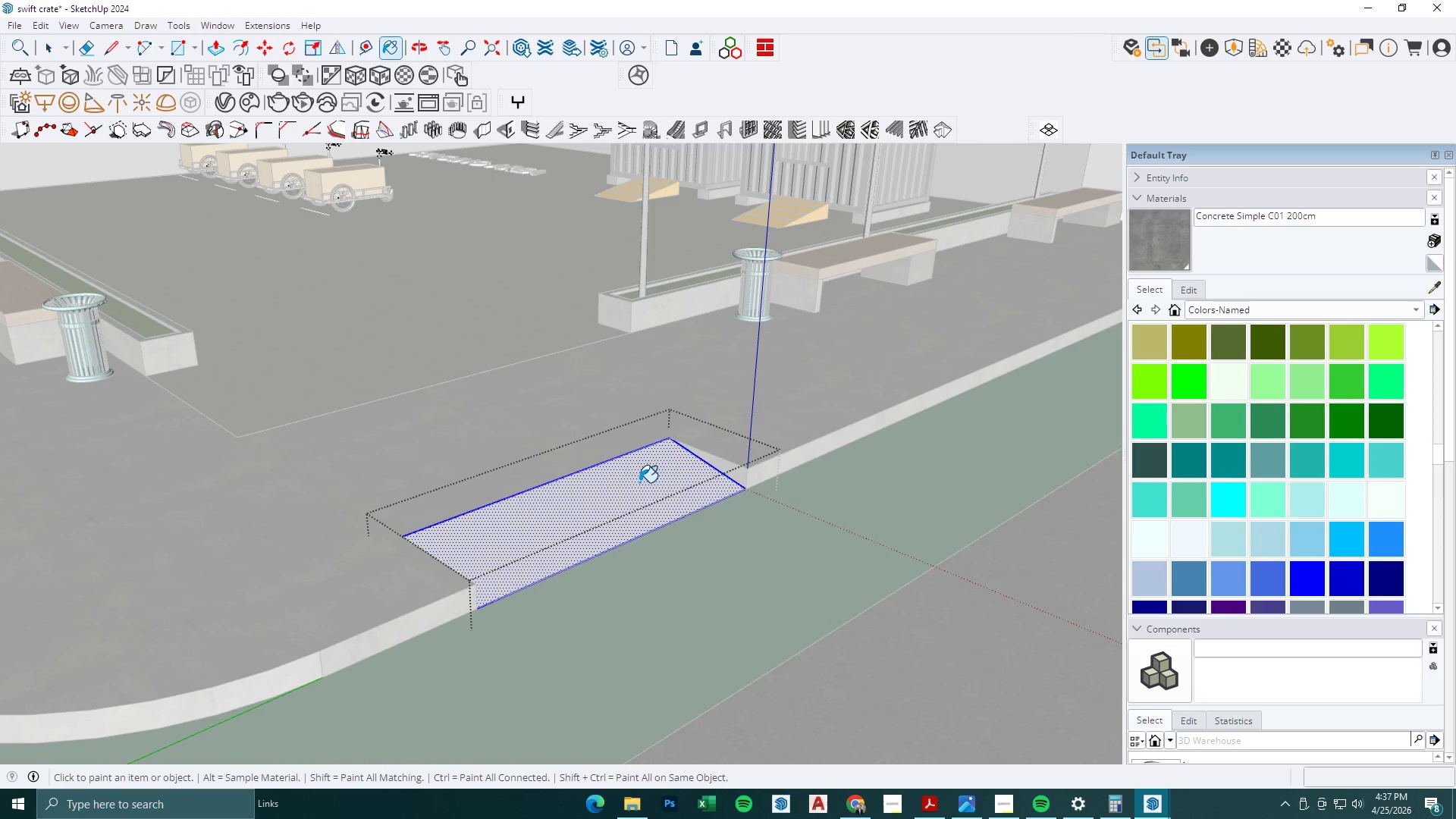 
key(Space)
 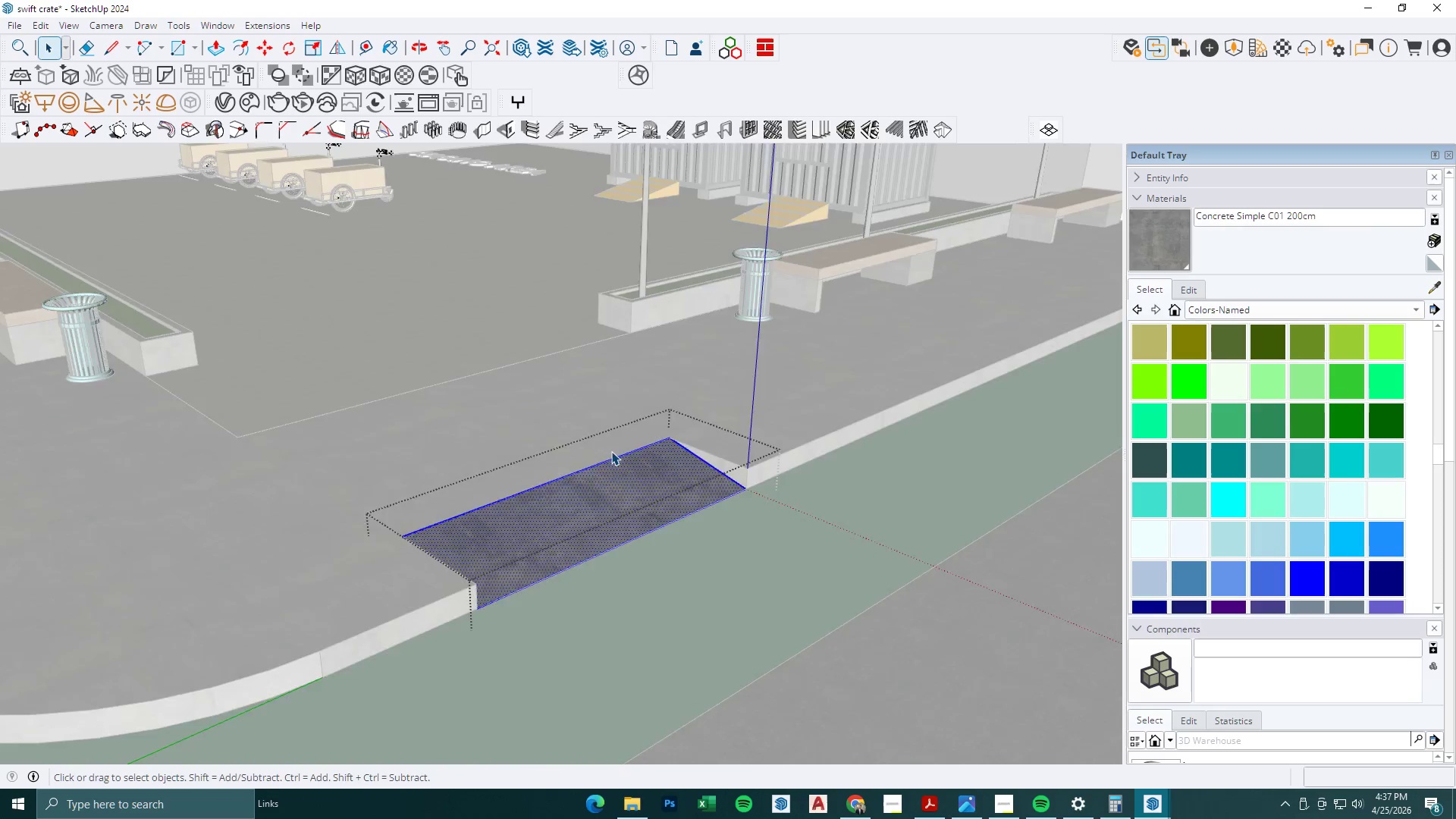 
key(Escape)
 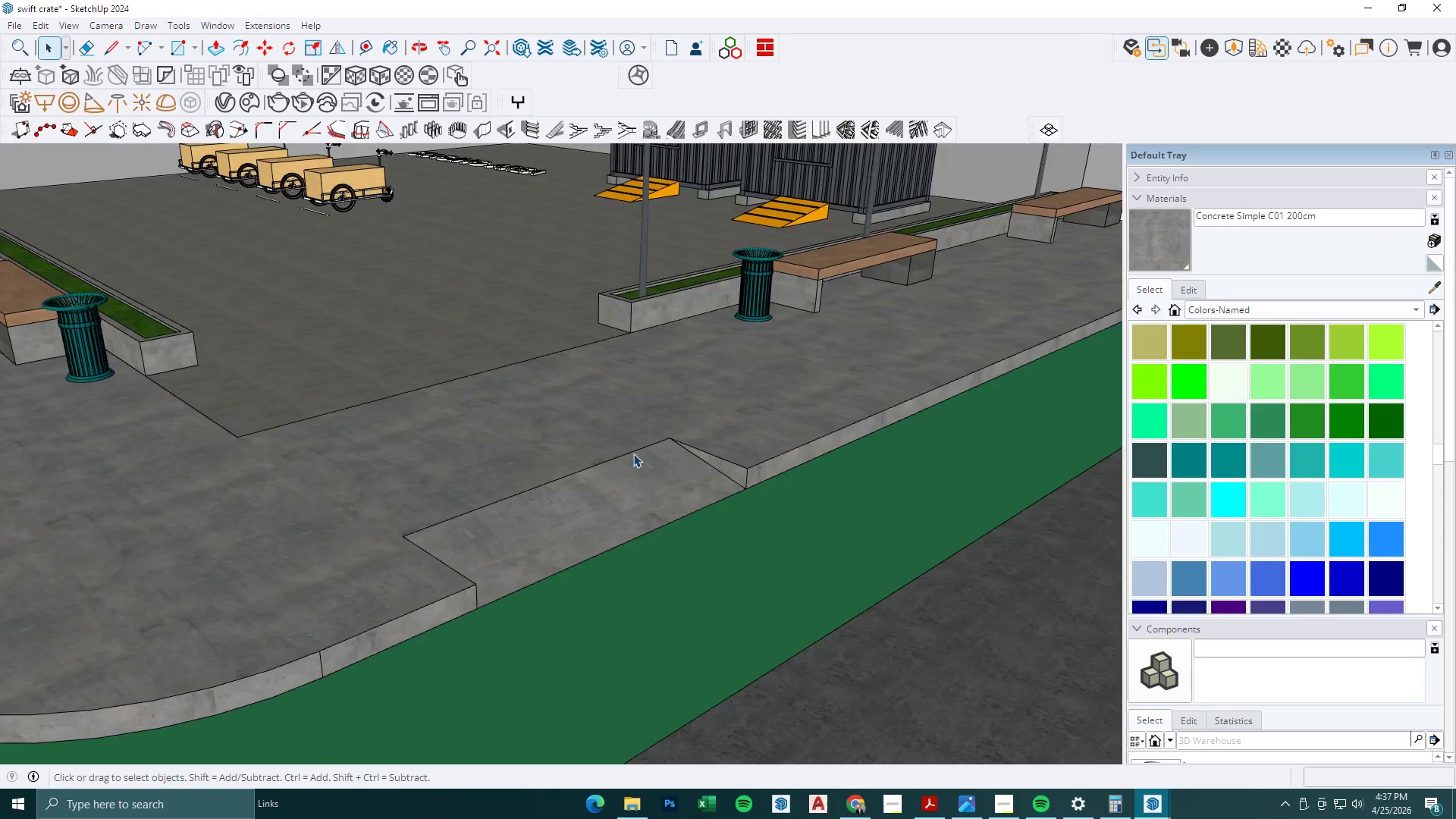 
key(Escape)
 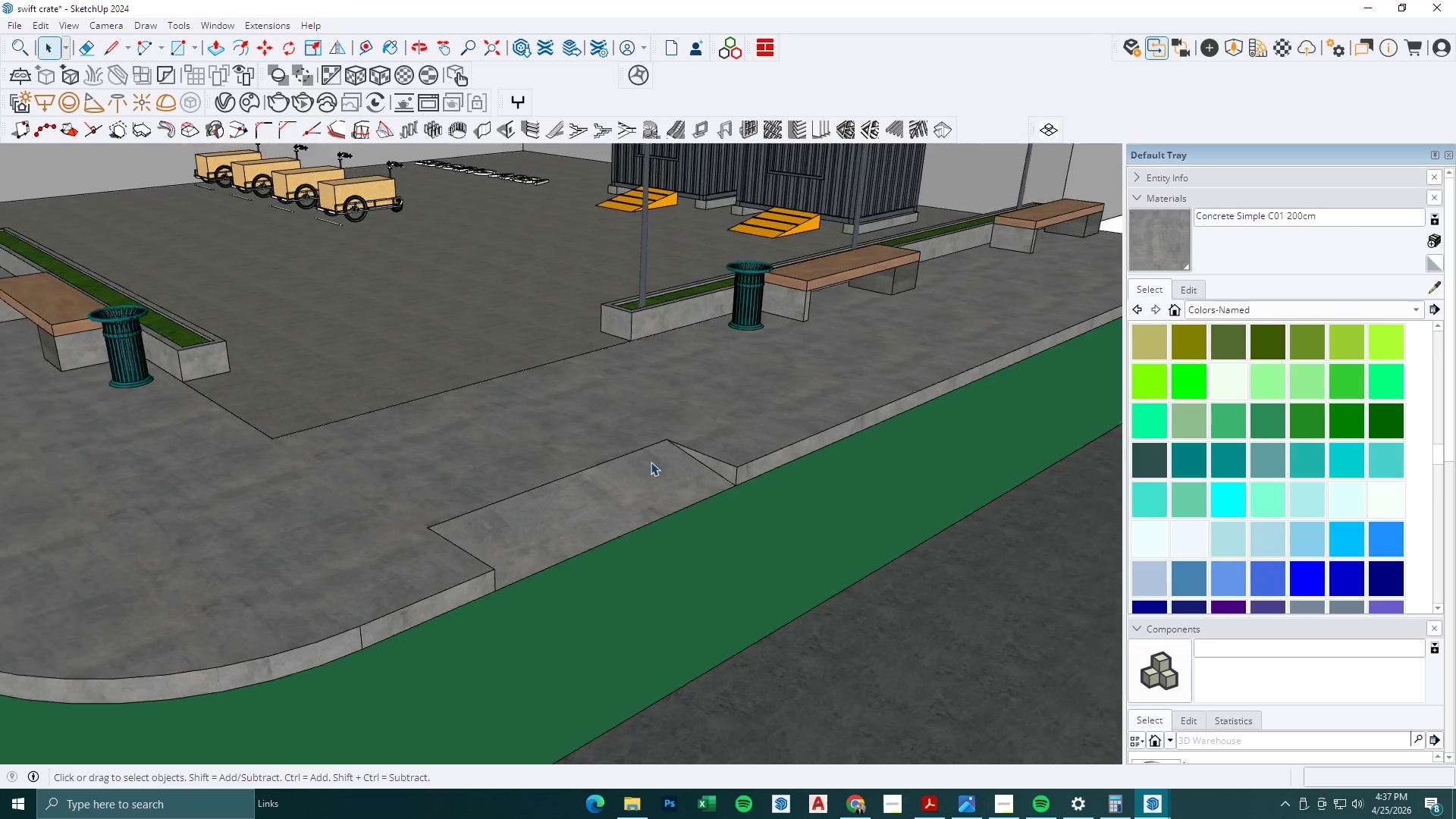 
key(Escape)
 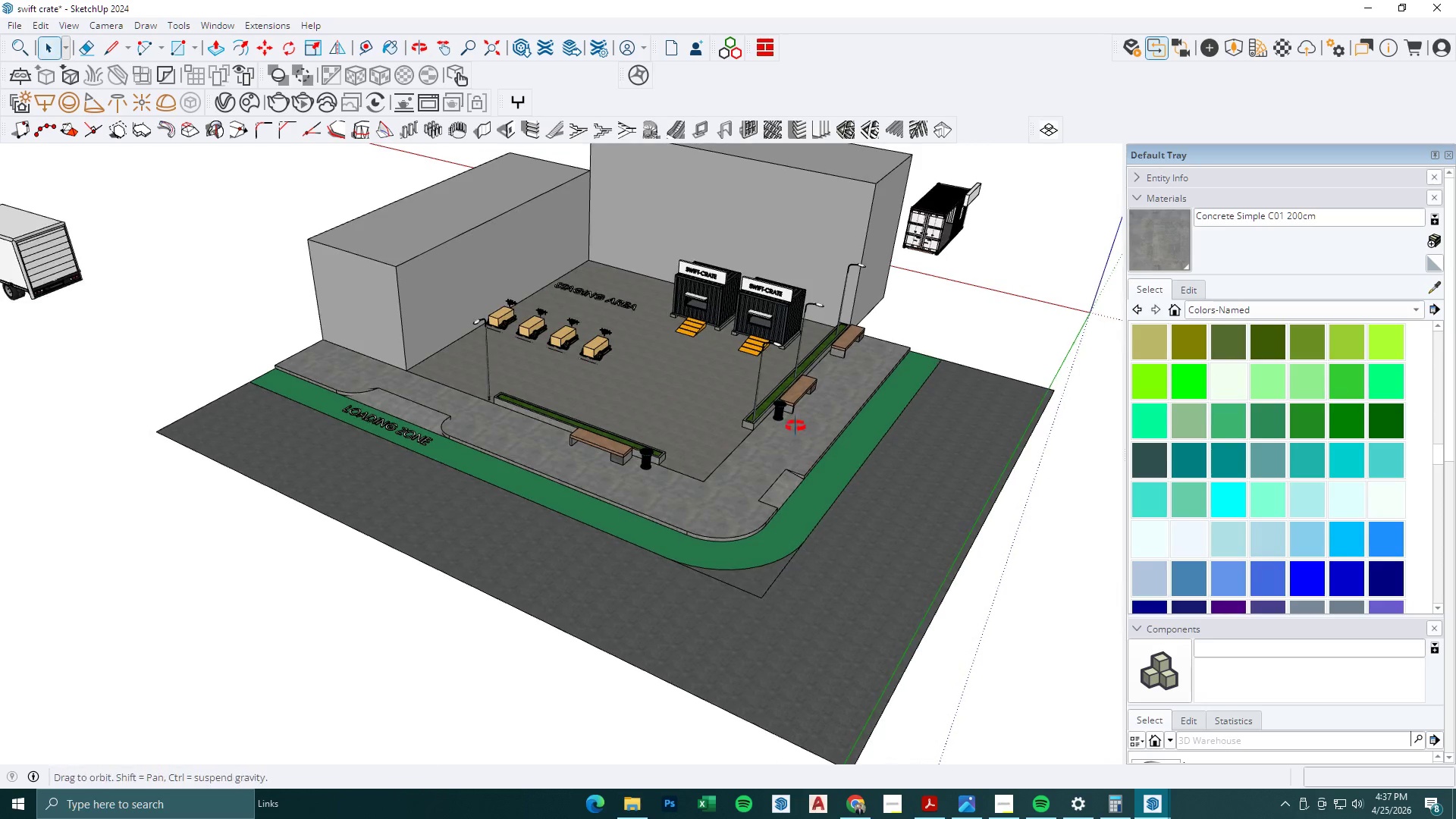 
scroll: coordinate [622, 388], scroll_direction: down, amount: 27.0
 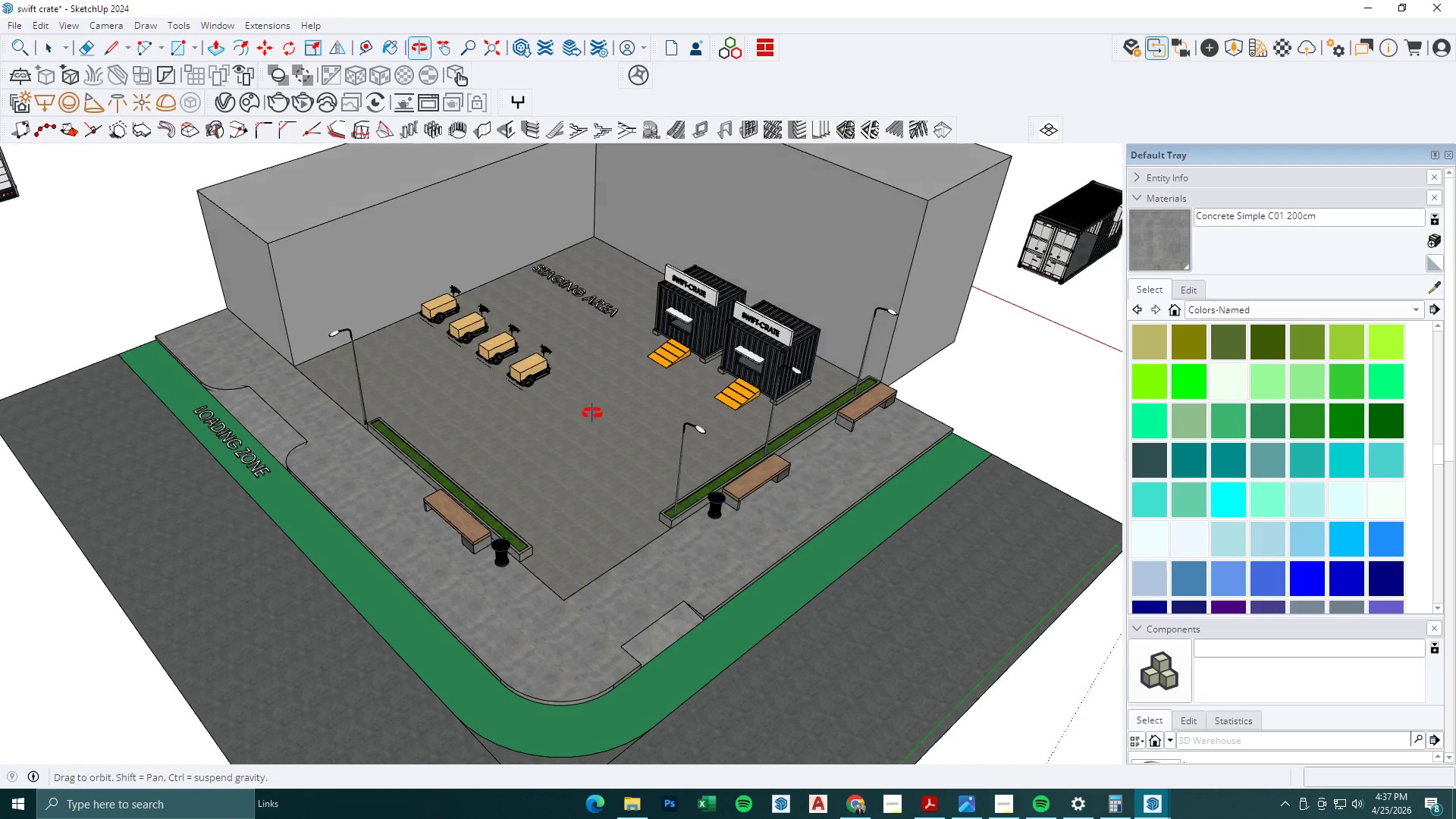 
scroll: coordinate [438, 494], scroll_direction: none, amount: 0.0
 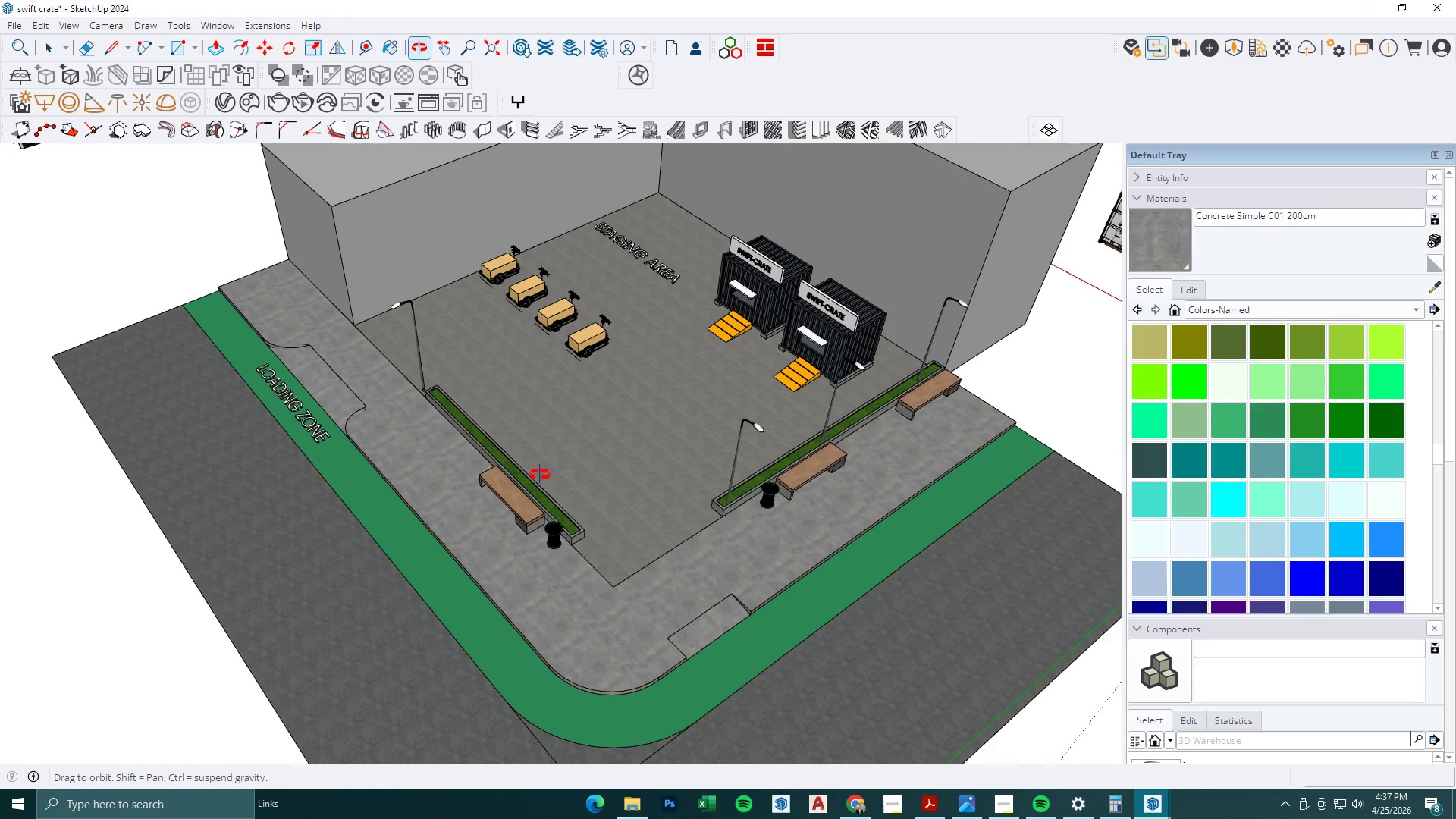 
scroll: coordinate [548, 467], scroll_direction: down, amount: 1.0
 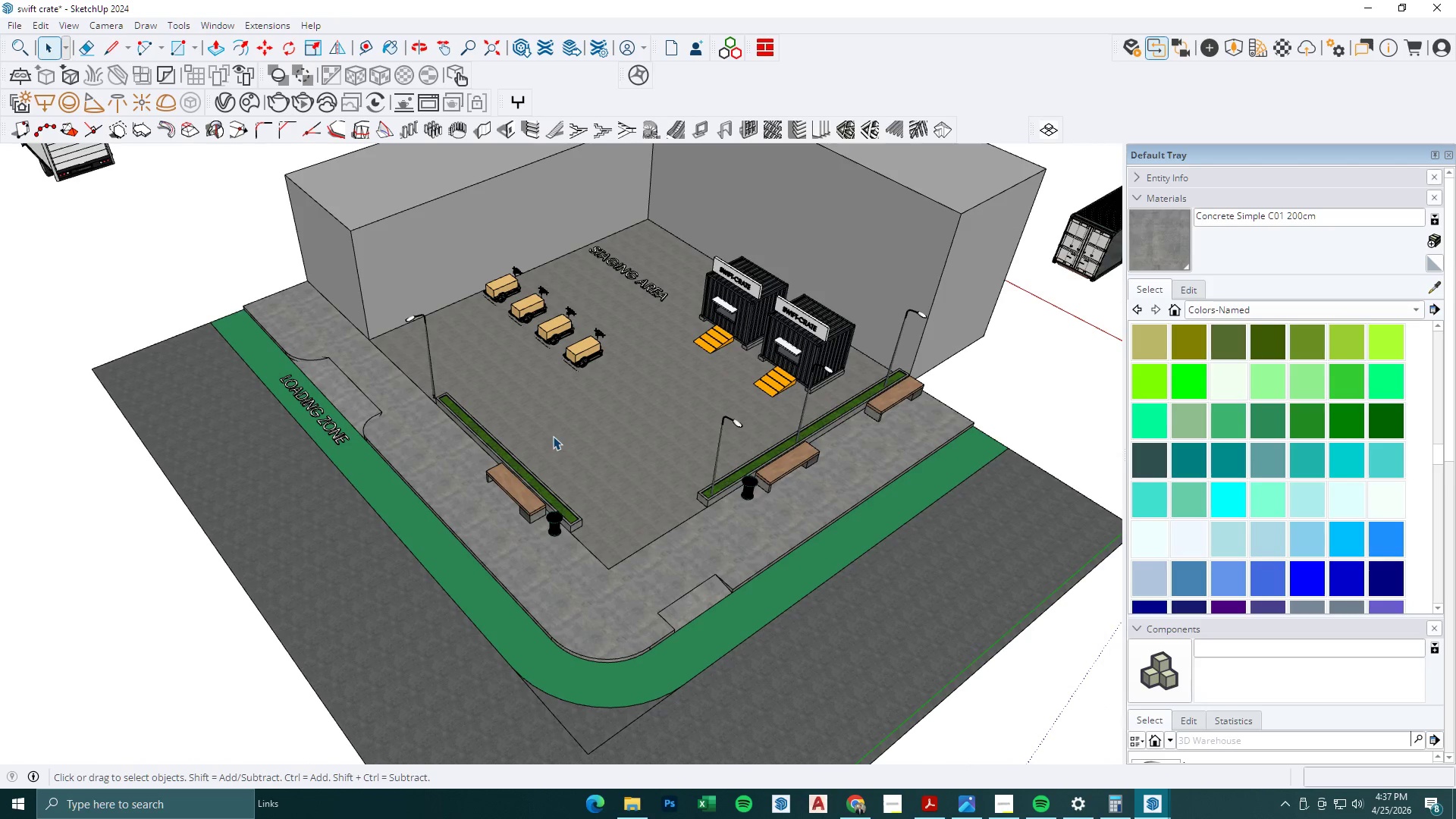 
left_click([723, 312])
 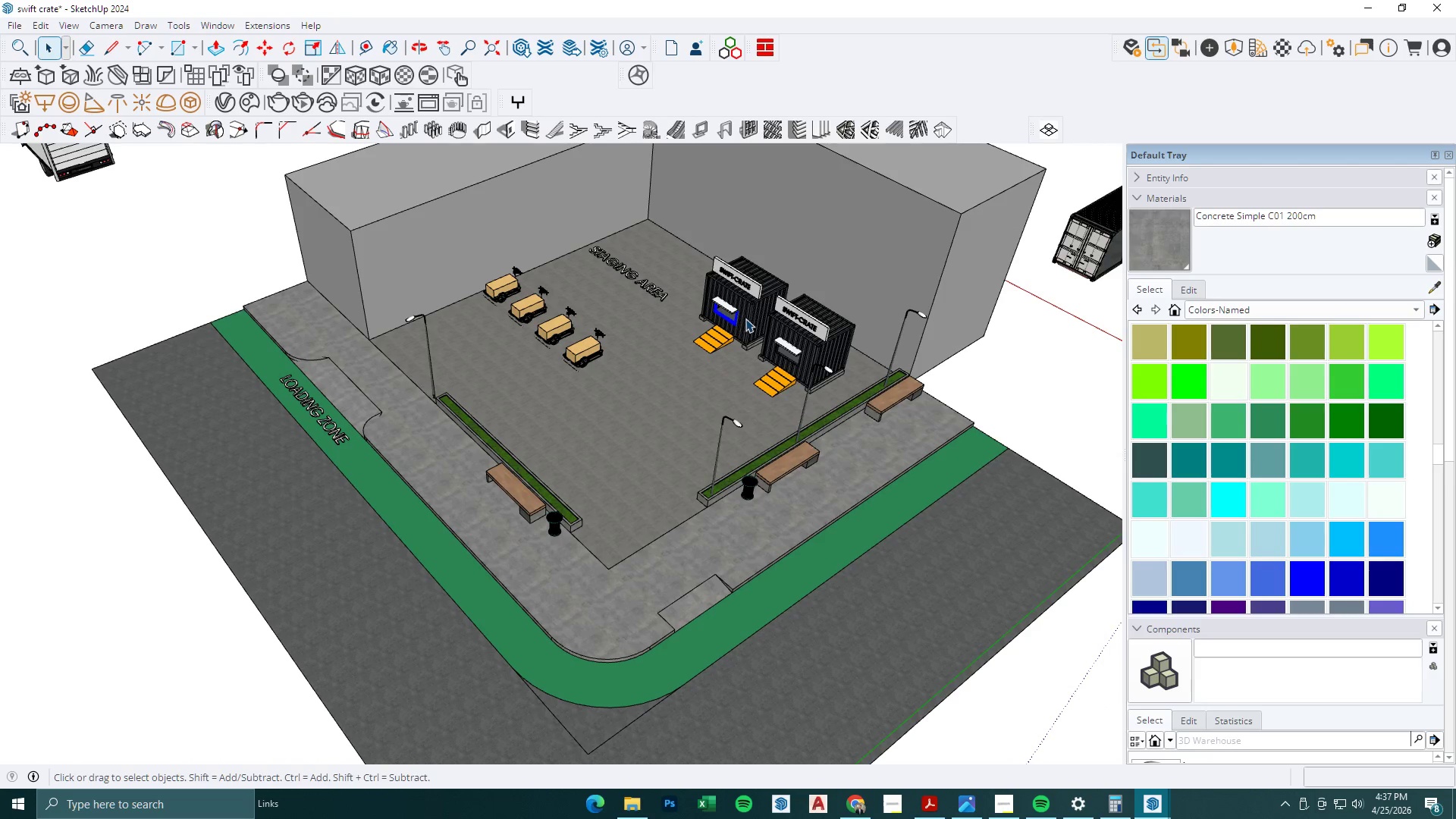 
left_click([745, 315])
 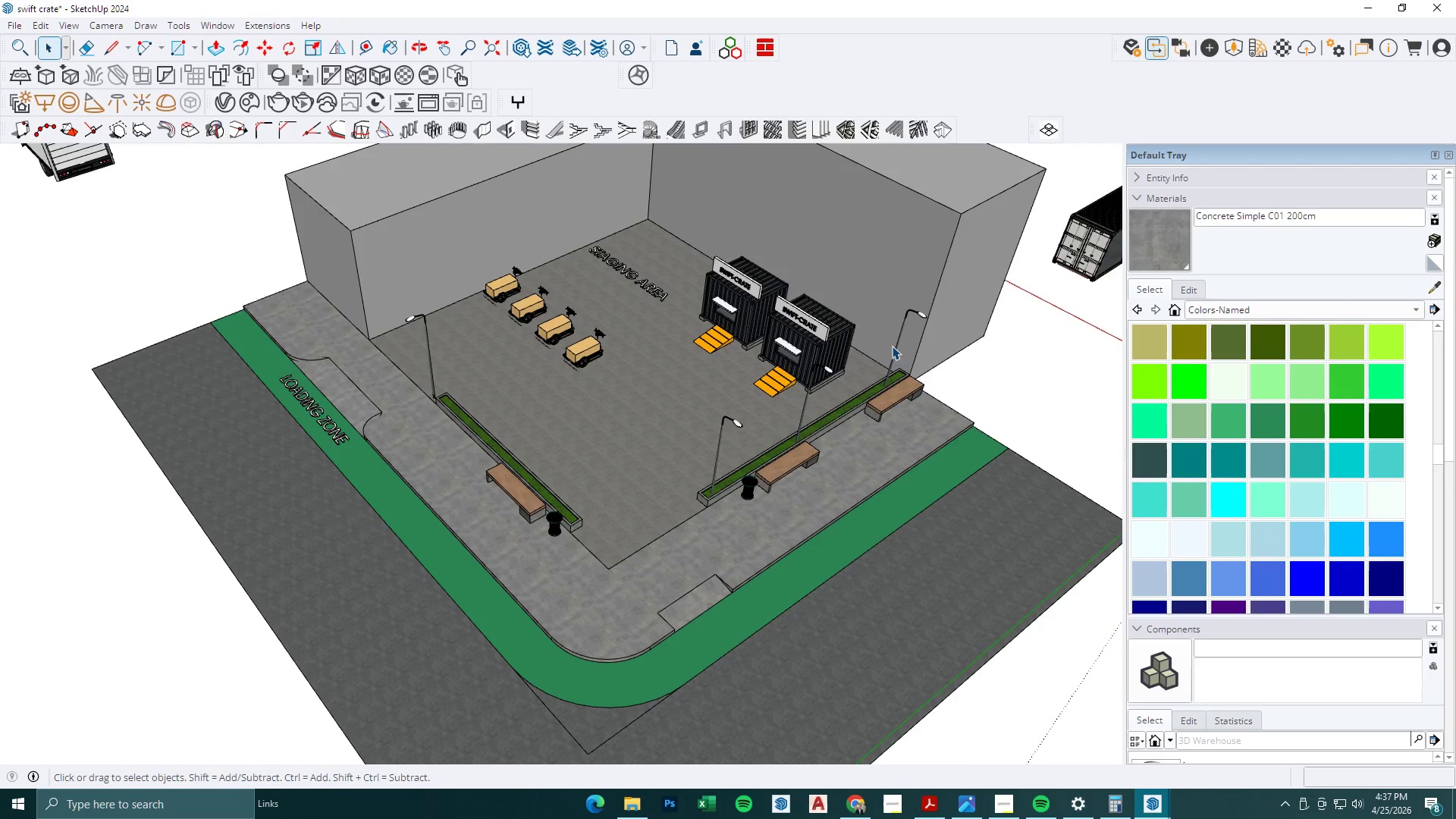 
left_click([753, 293])
 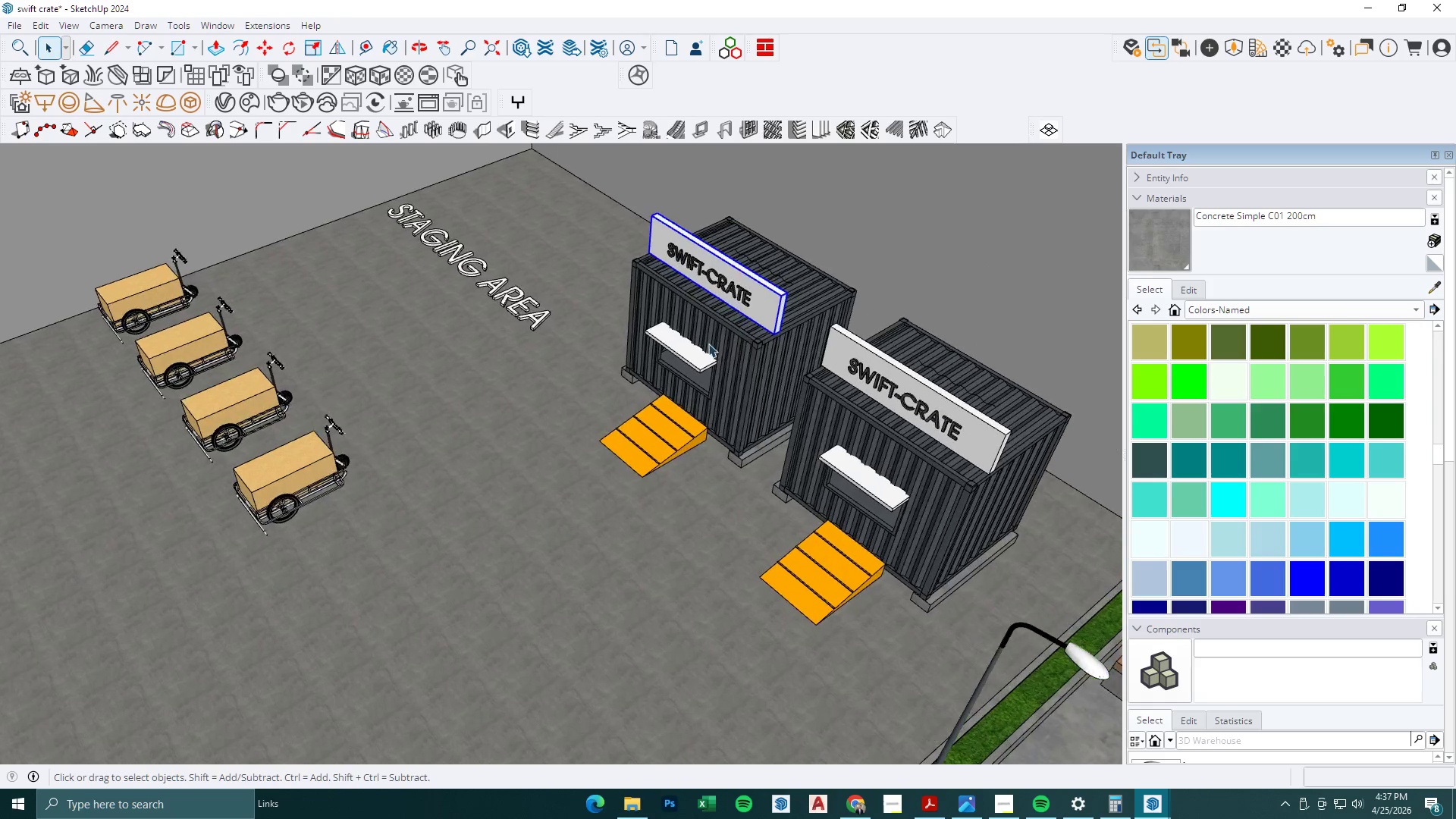 
hold_key(key=ControlLeft, duration=1.52)
left_click([704, 350])
 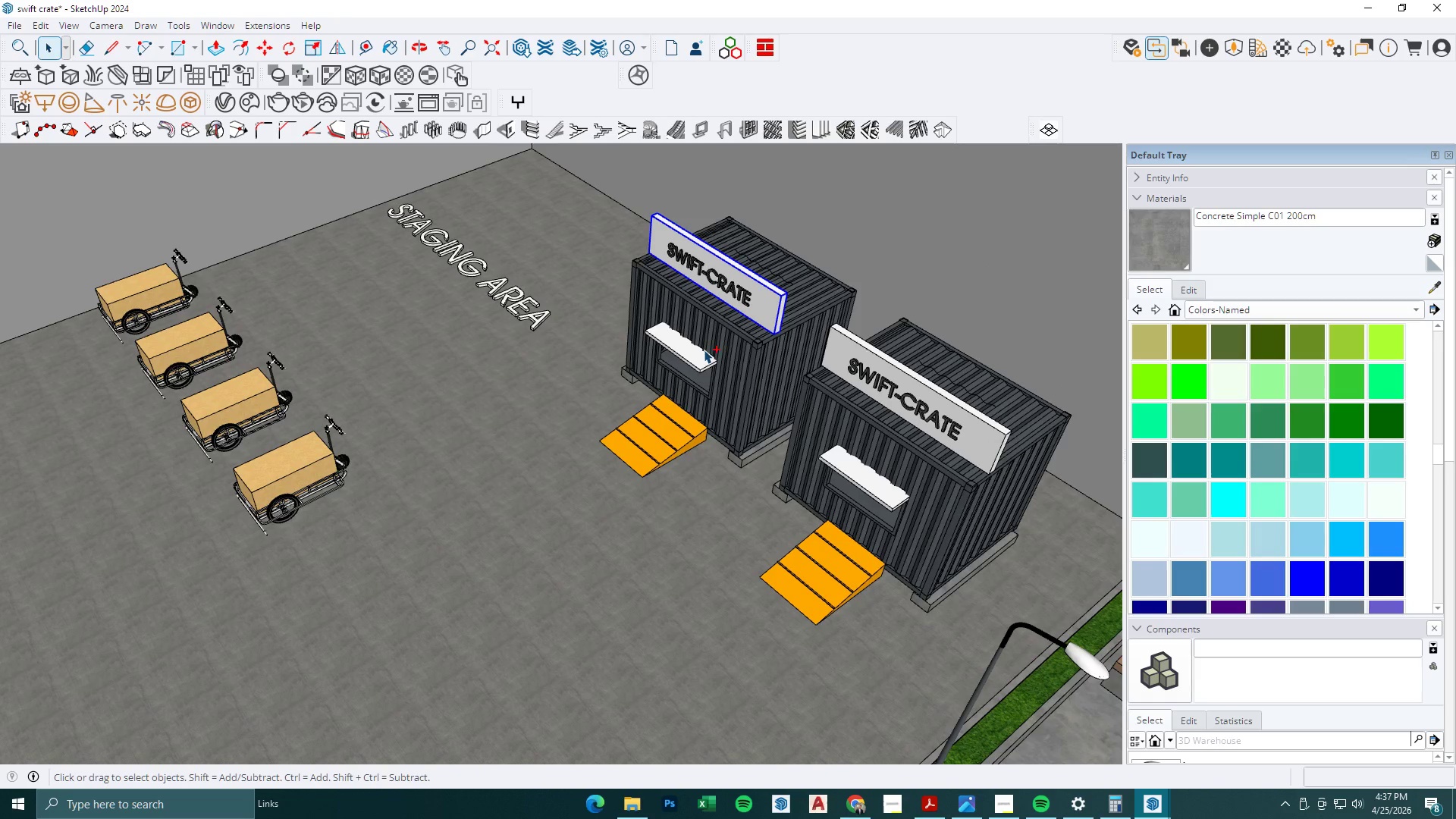 
scroll: coordinate [730, 317], scroll_direction: up, amount: 10.0
 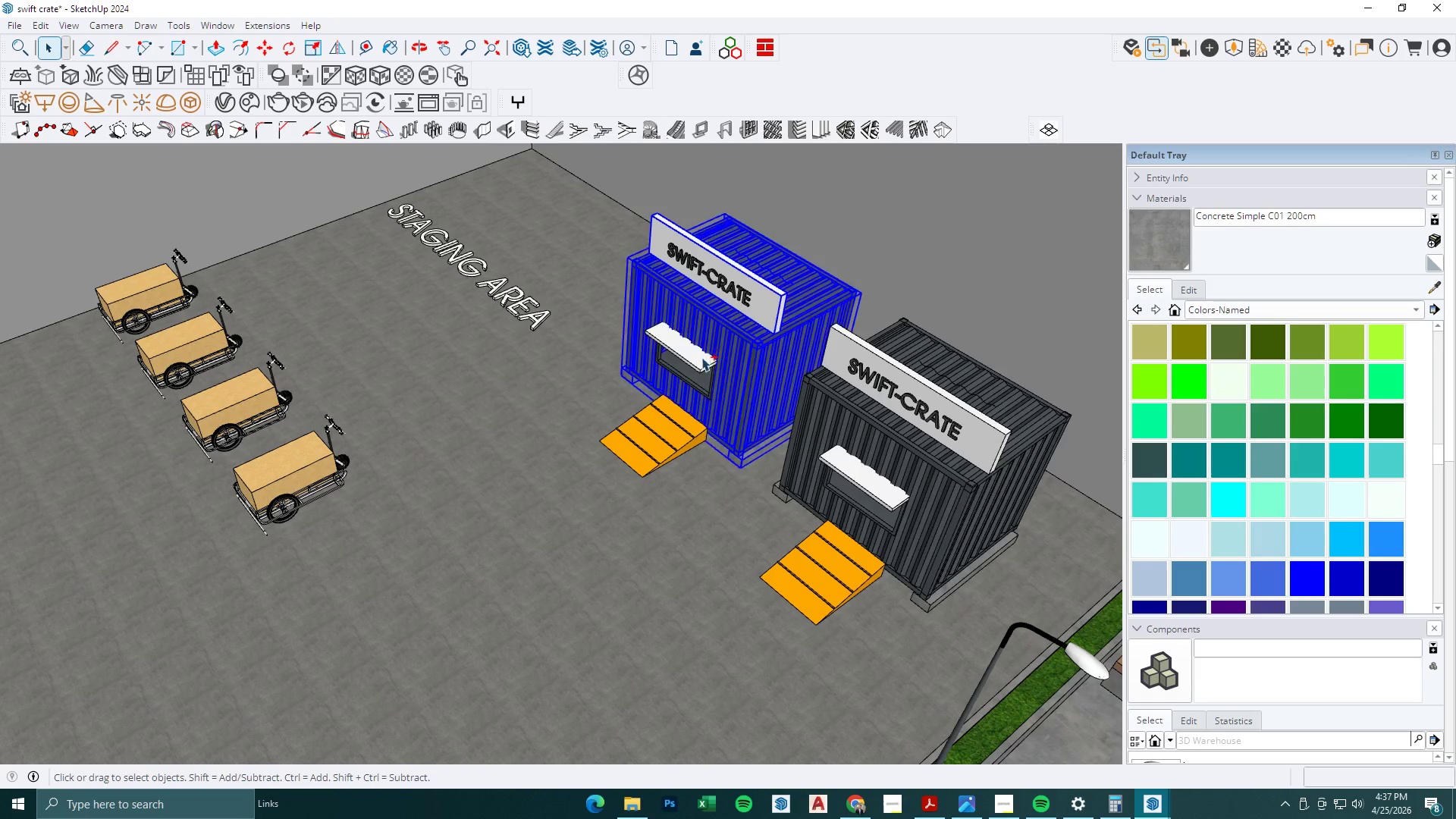 
left_click([715, 387])
 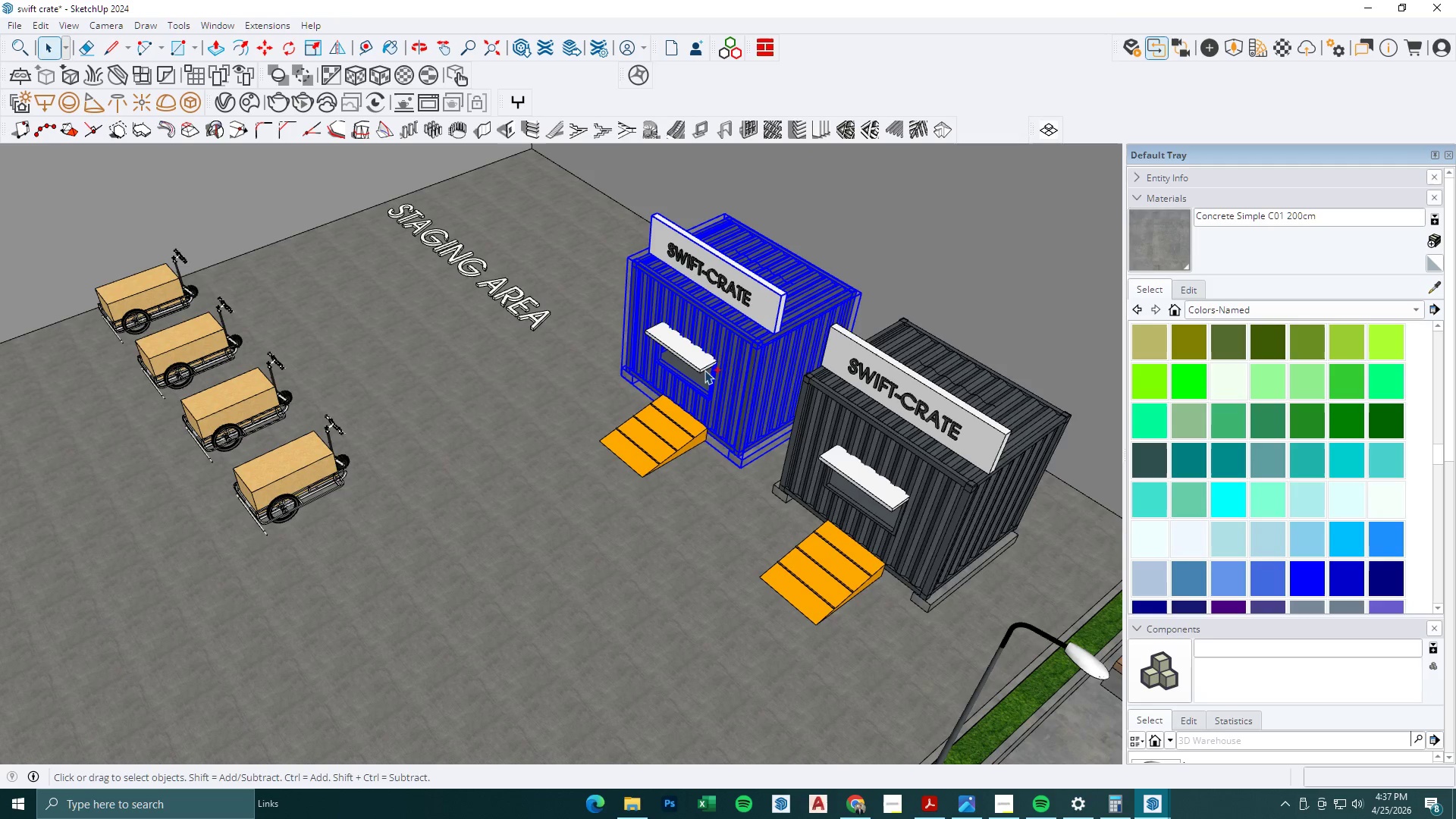 
double_click([699, 362])
 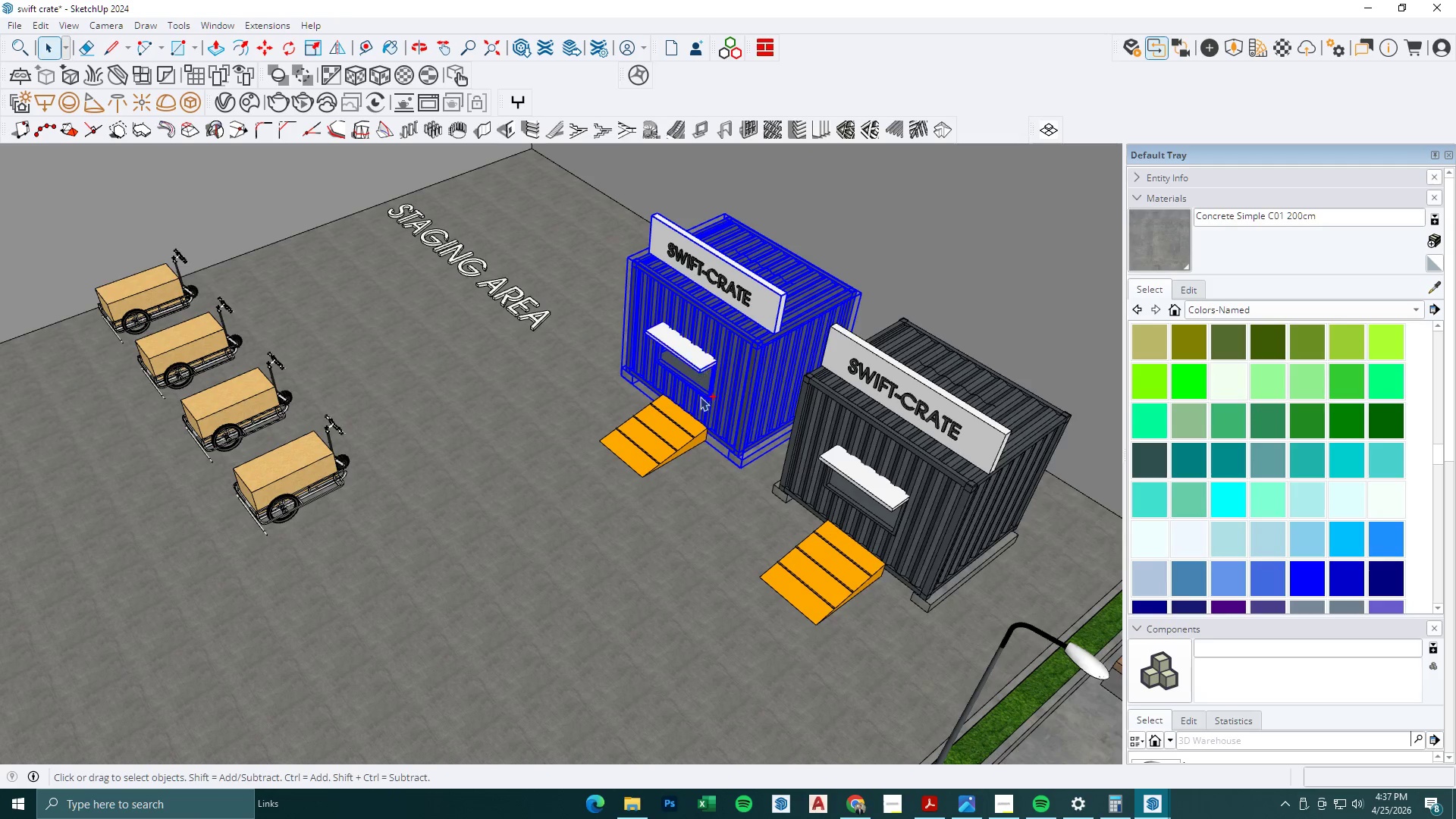 
hold_key(key=ControlLeft, duration=1.41)
left_click([695, 426])
 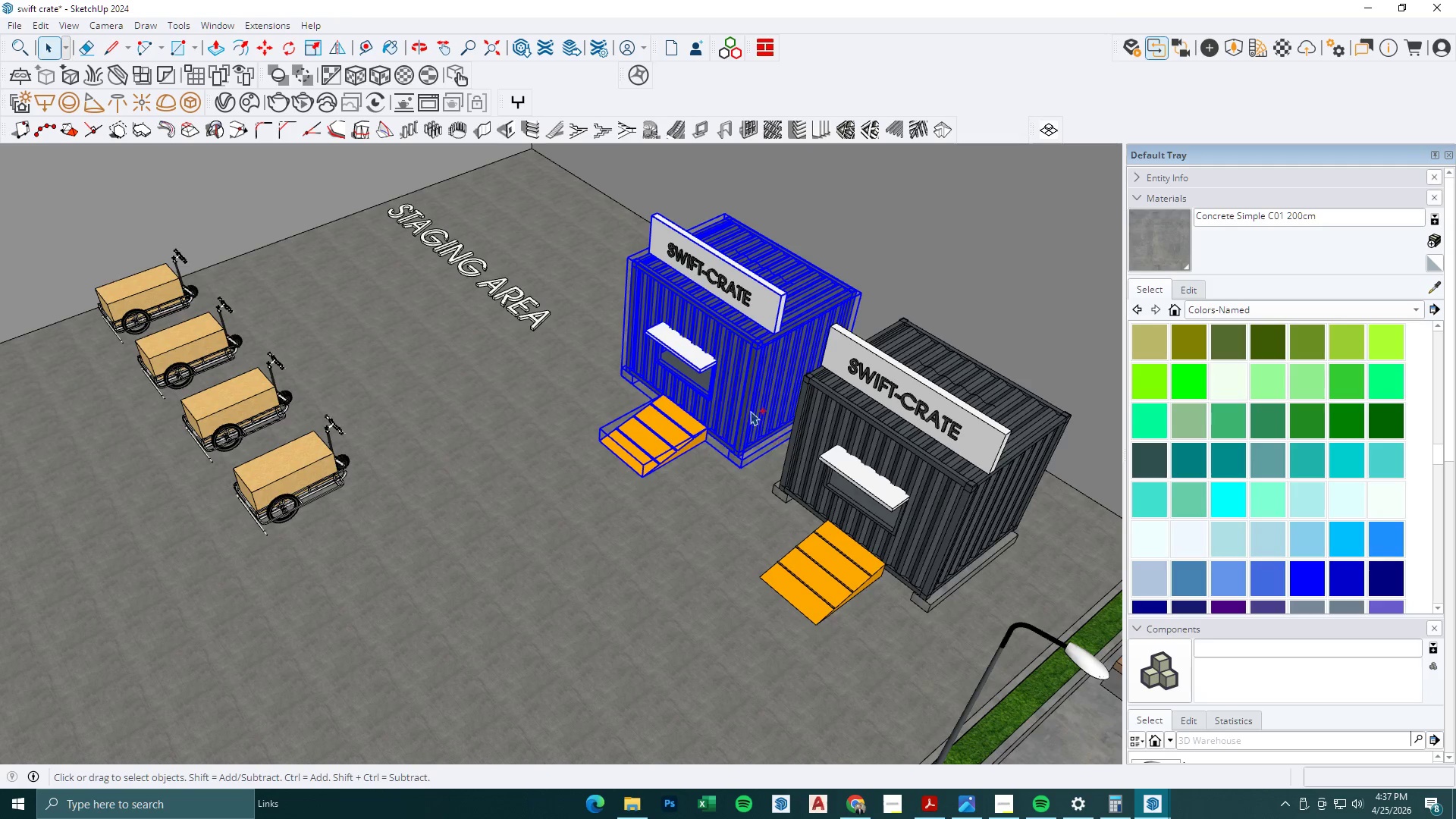 
right_click([748, 397])
 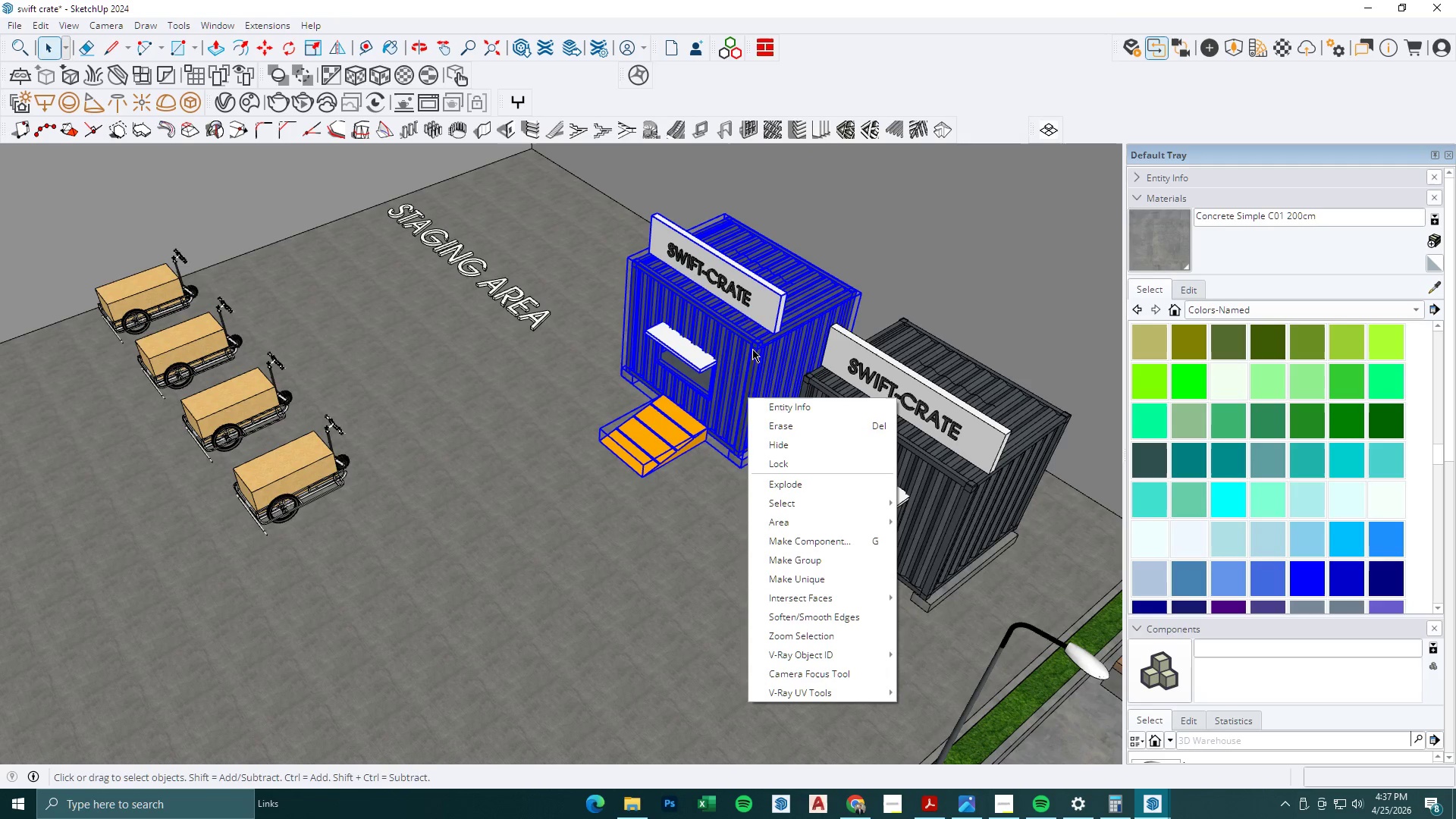 
hold_key(key=ControlLeft, duration=0.86)
left_click([746, 290])
 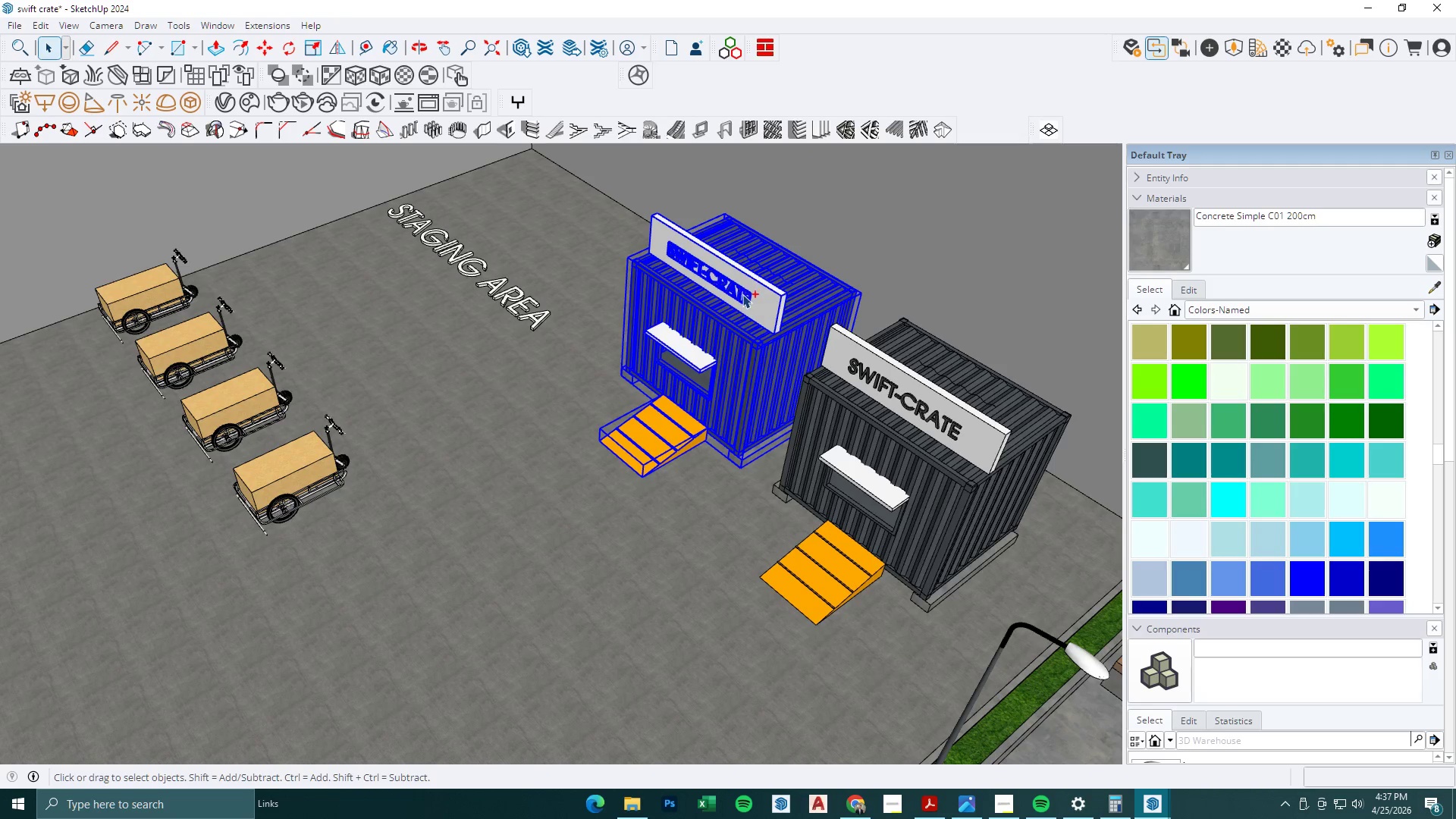 
right_click([743, 299])
 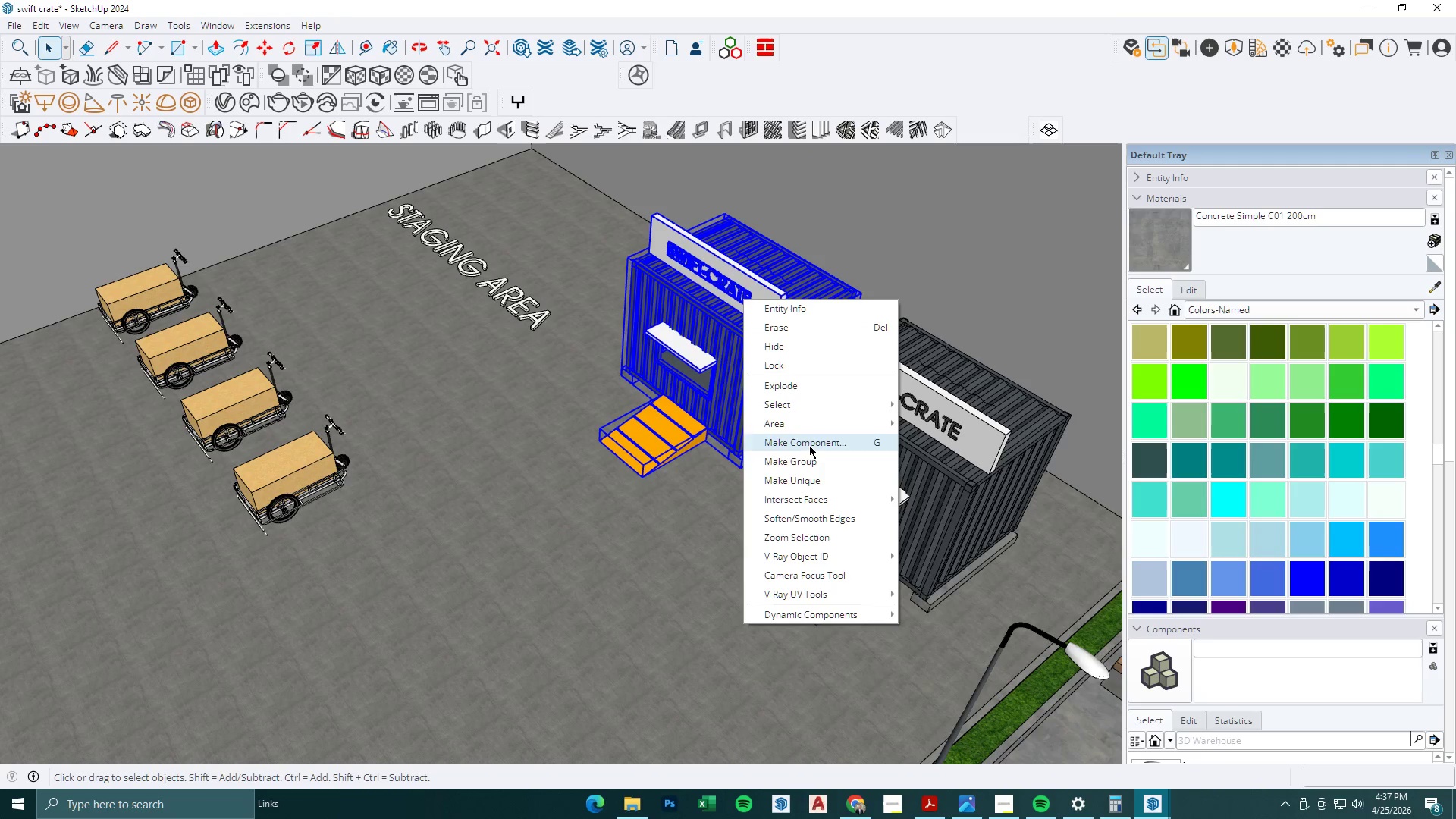 
left_click([809, 454])
 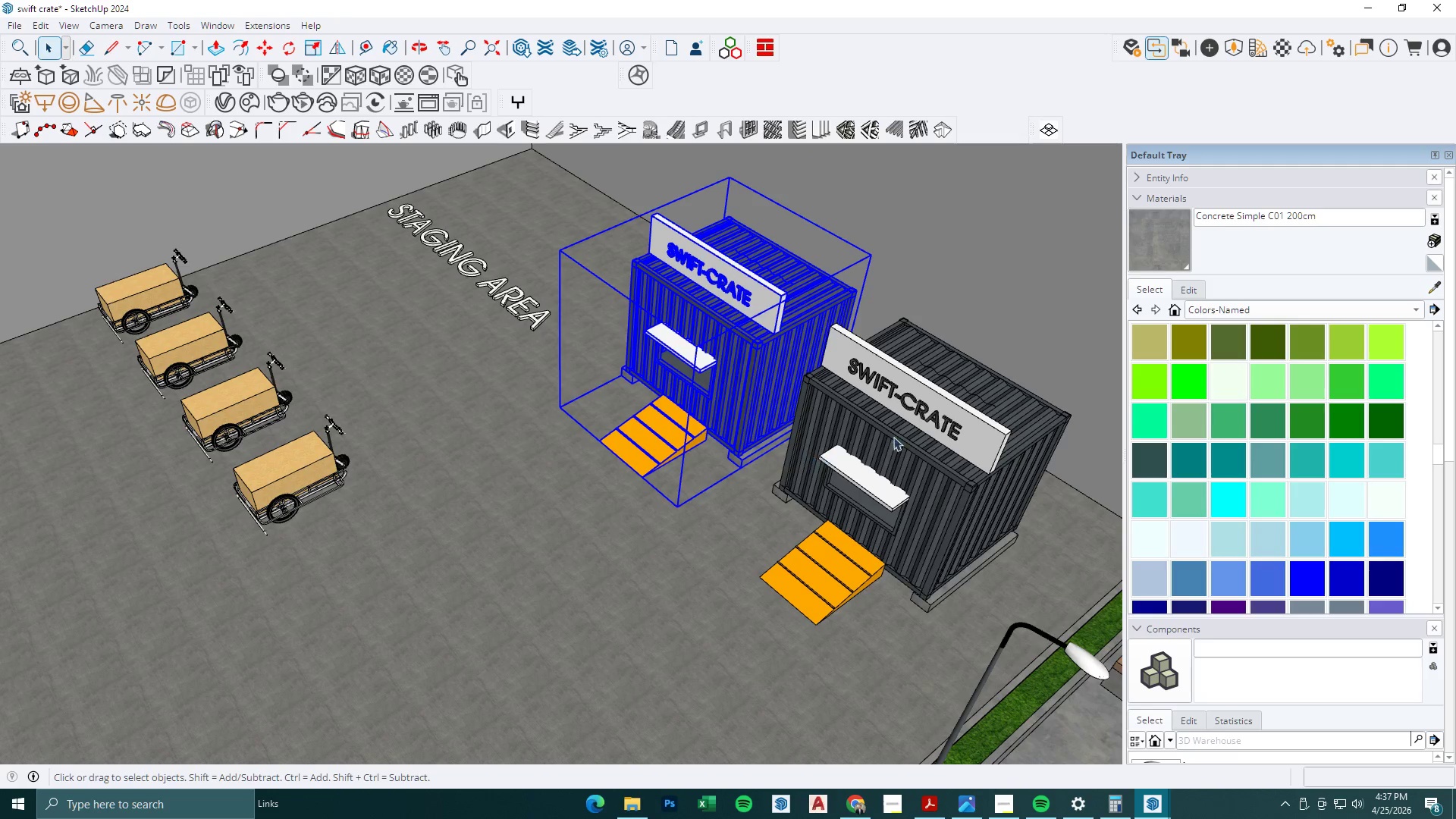 
left_click([921, 372])
 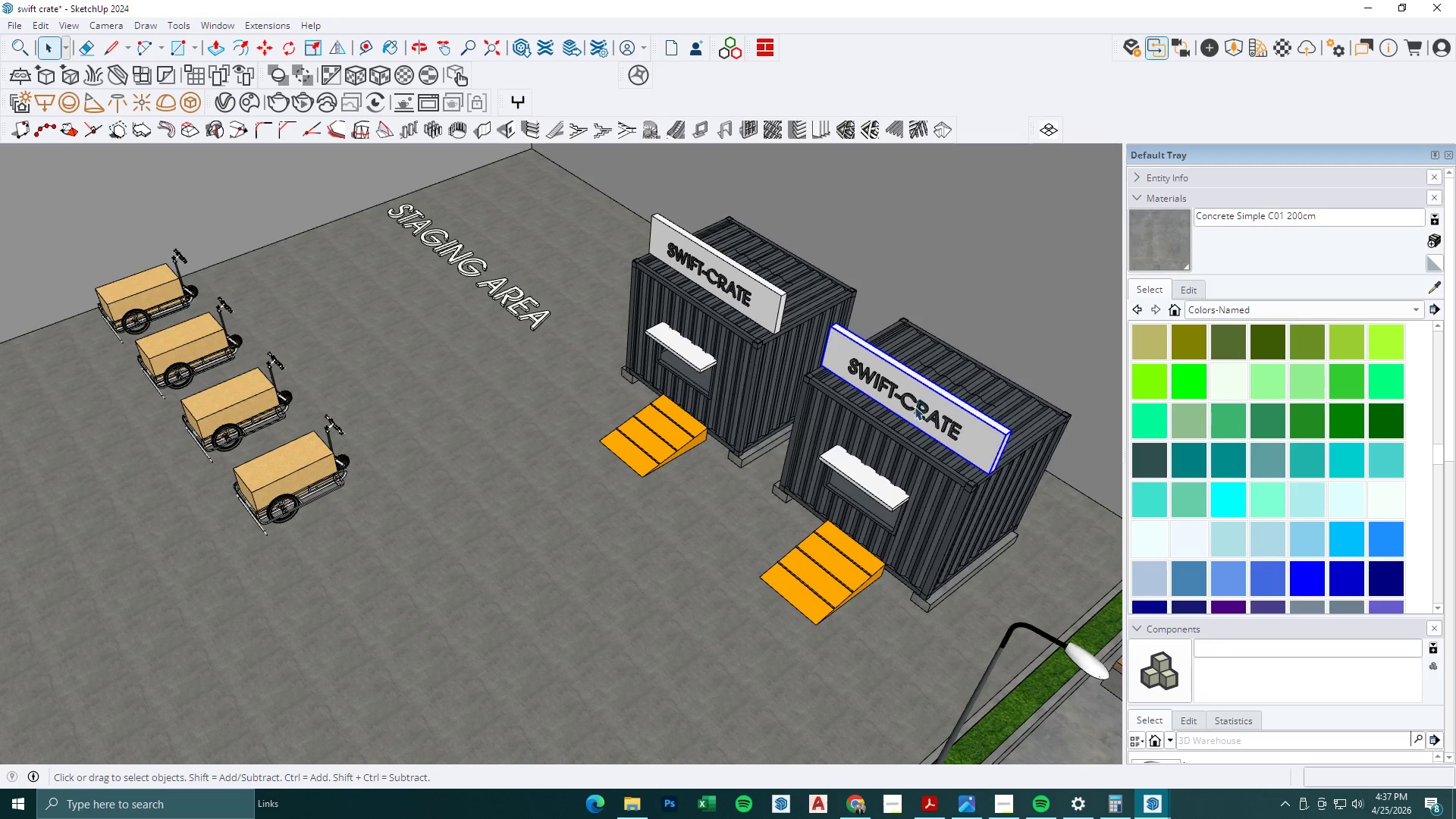 
hold_key(key=ControlLeft, duration=1.53)
left_click([918, 409])
 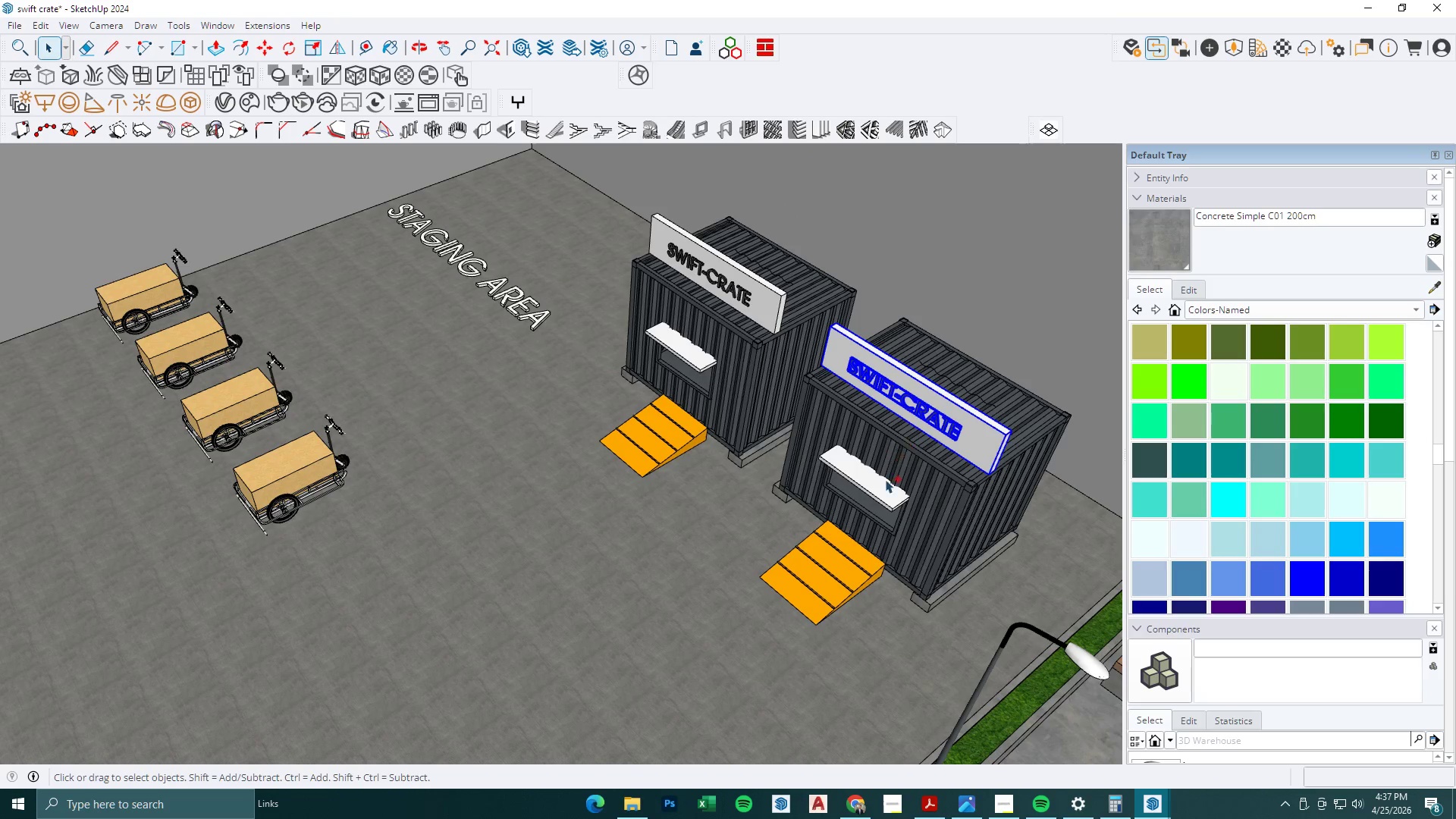 
left_click([880, 492])
 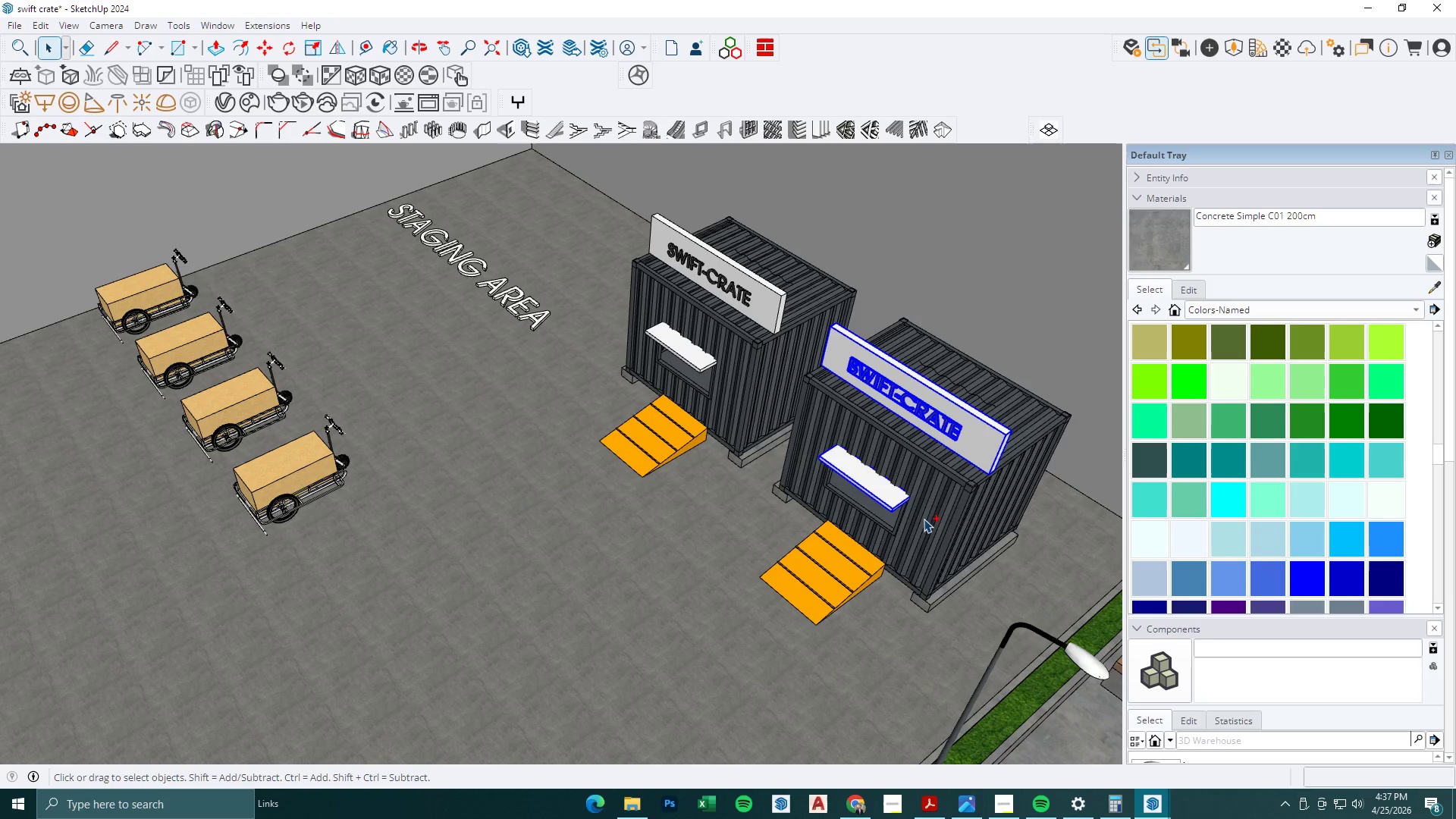 
double_click([934, 497])
 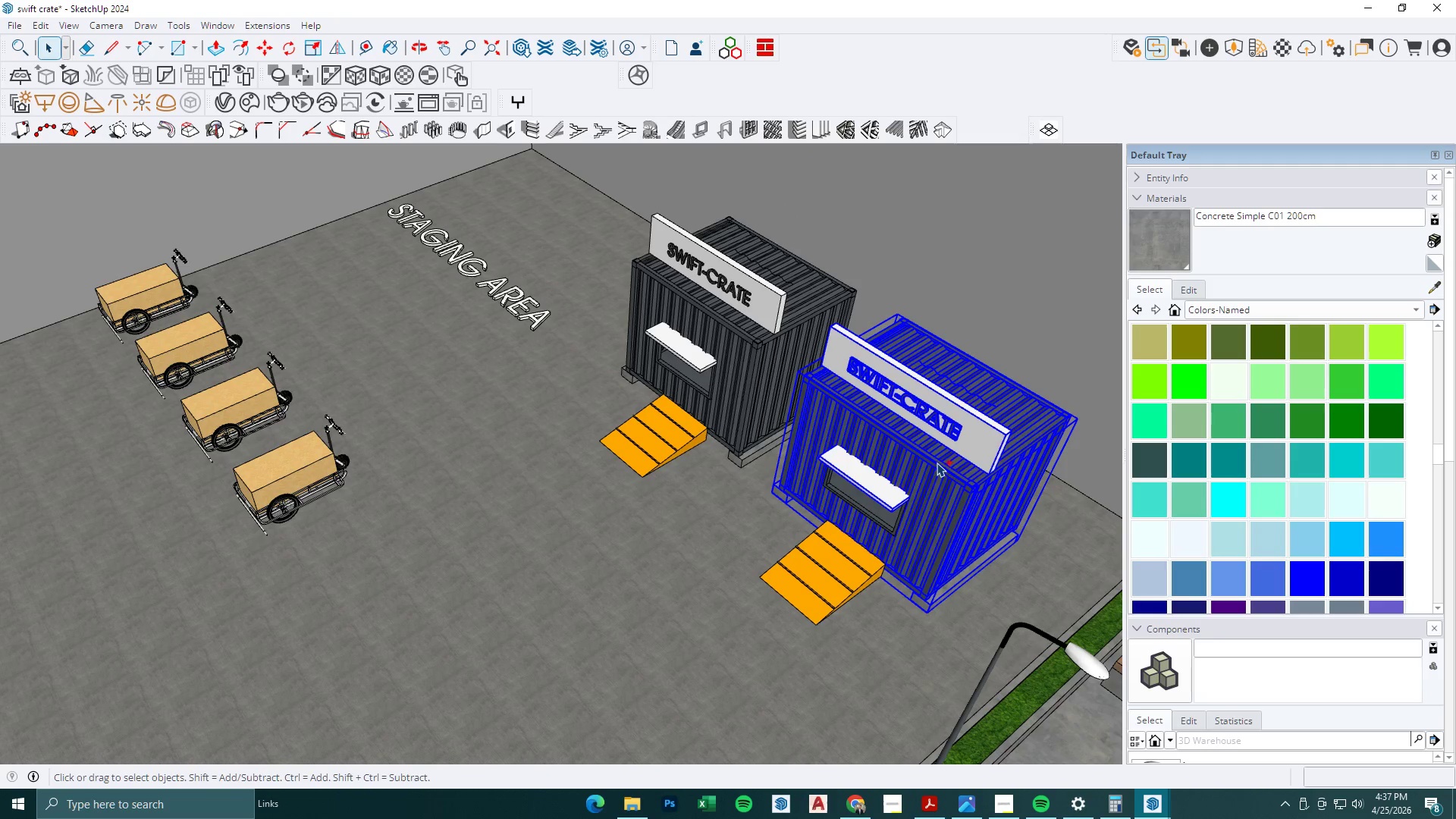 
hold_key(key=ControlLeft, duration=1.52)
left_click([896, 529])
 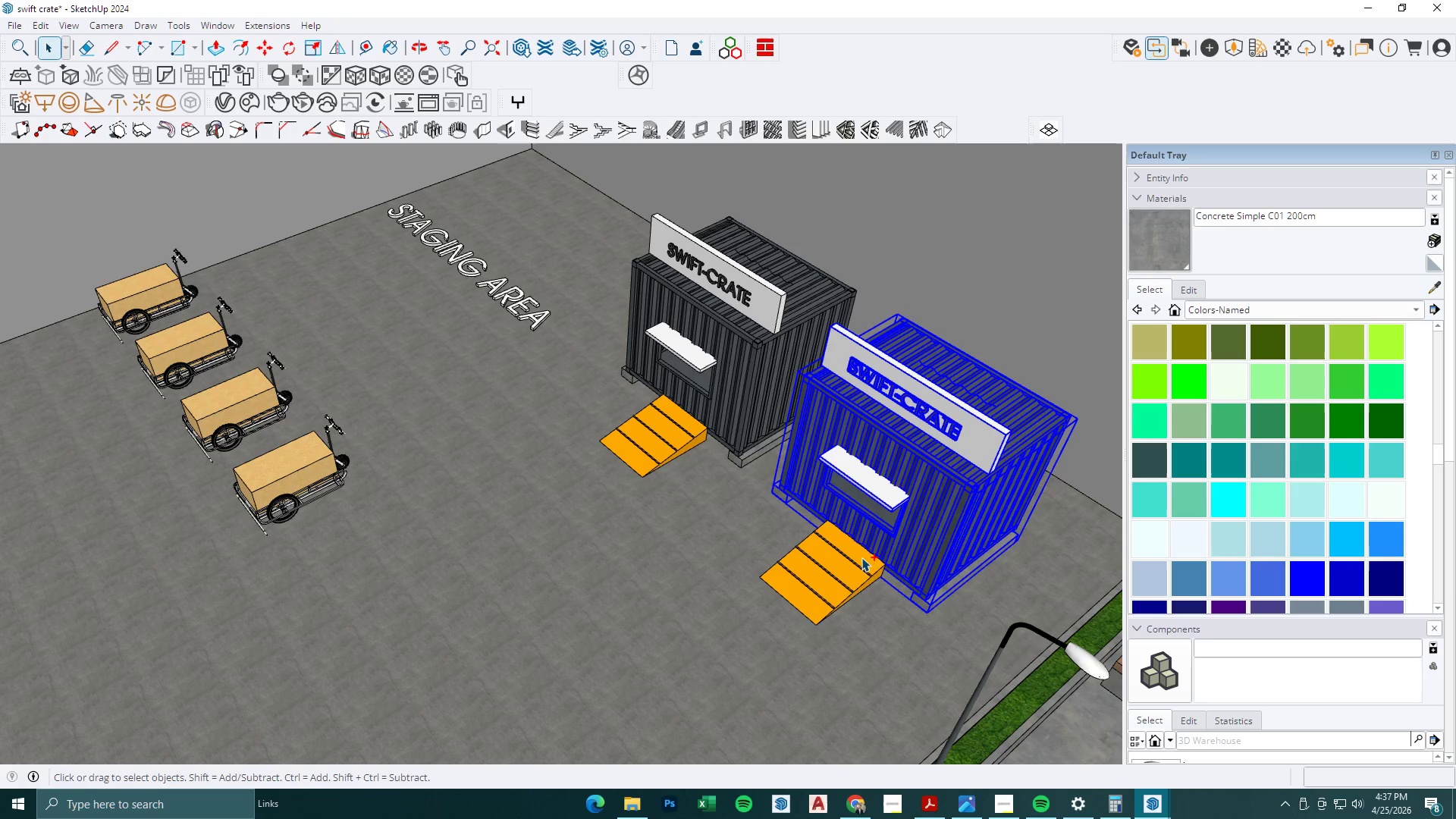 
left_click([863, 569])
 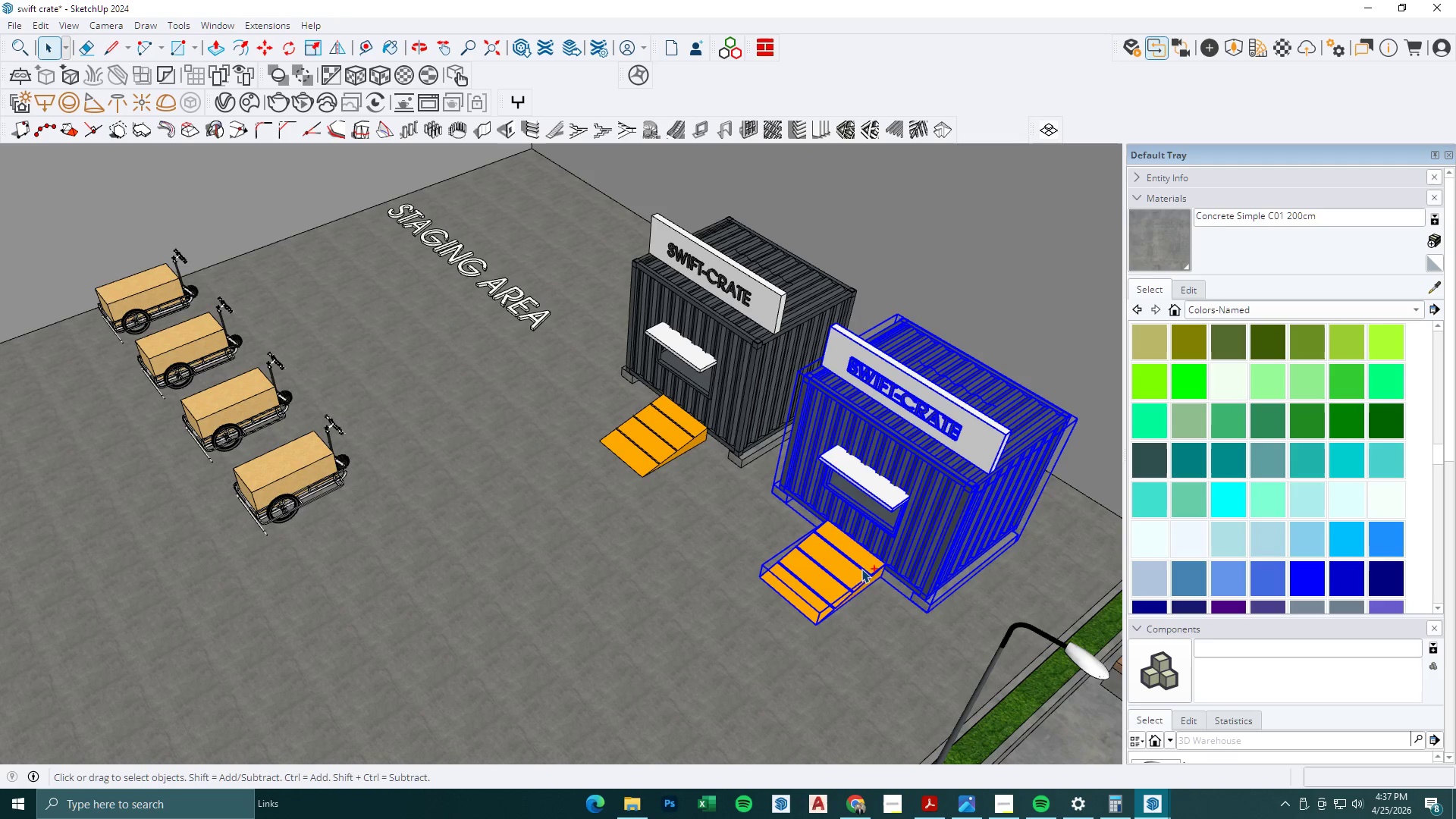 
hold_key(key=ControlLeft, duration=1.5)
 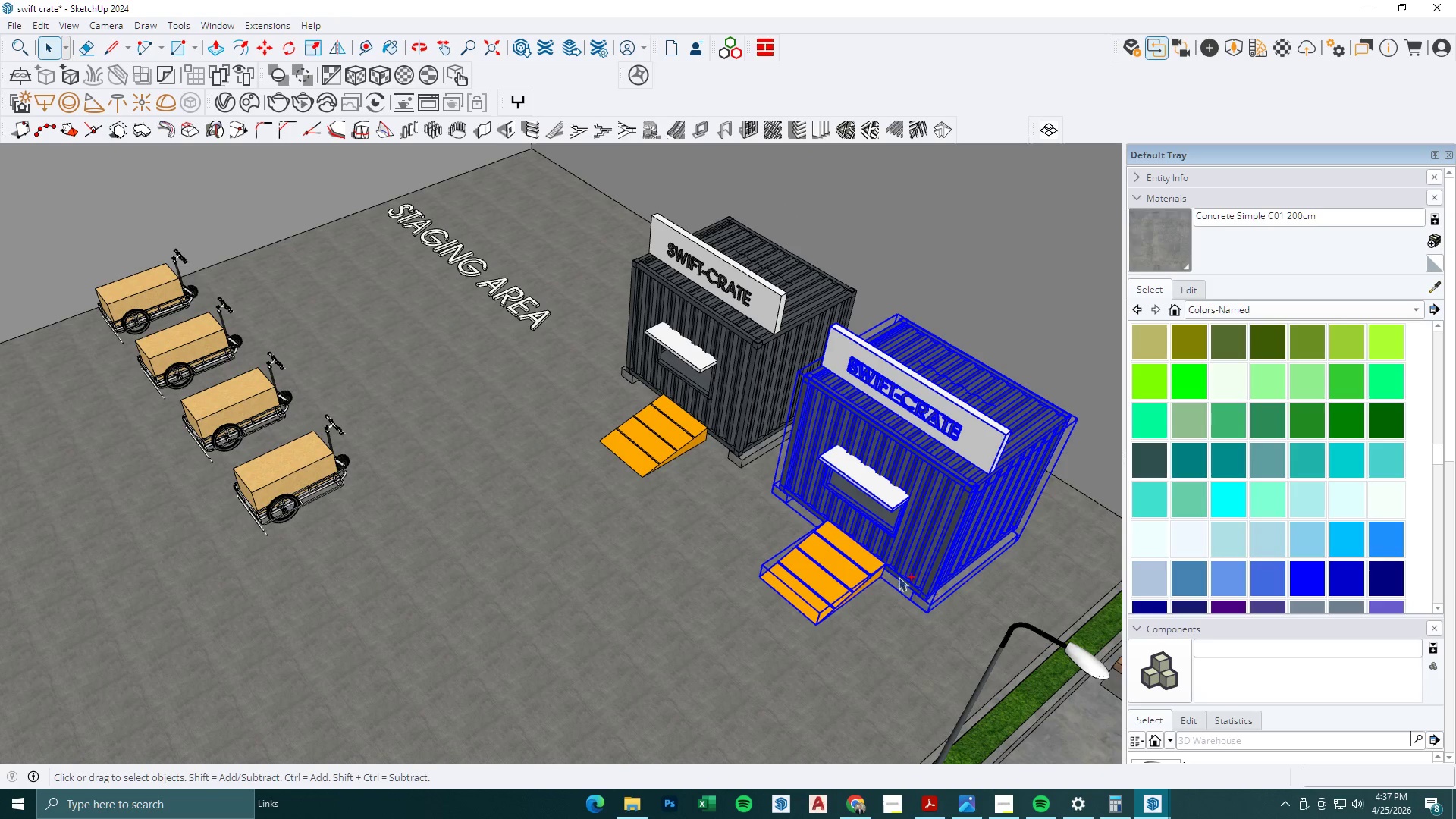 
hold_key(key=ControlLeft, duration=0.89)
 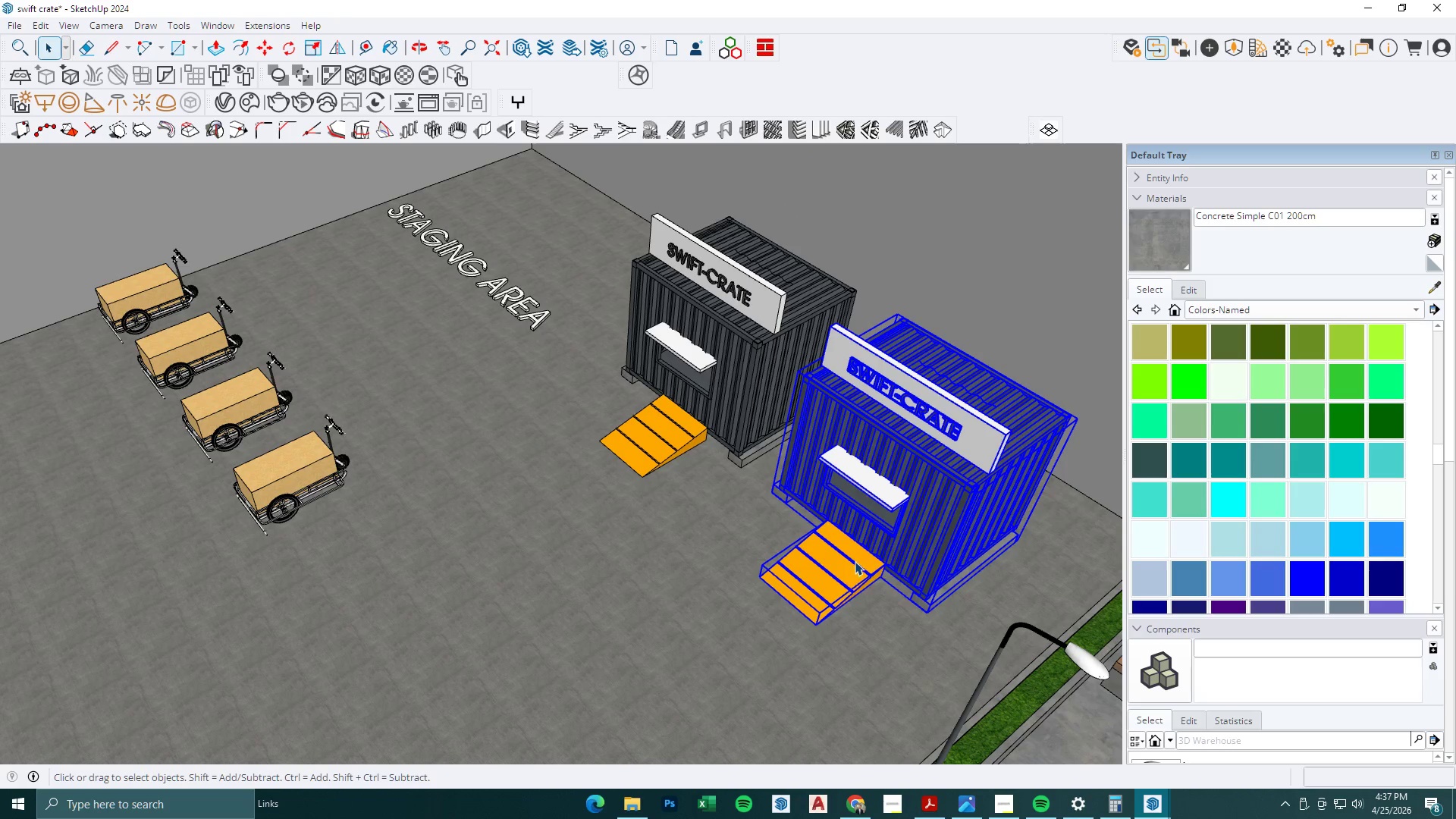 
right_click([855, 561])
 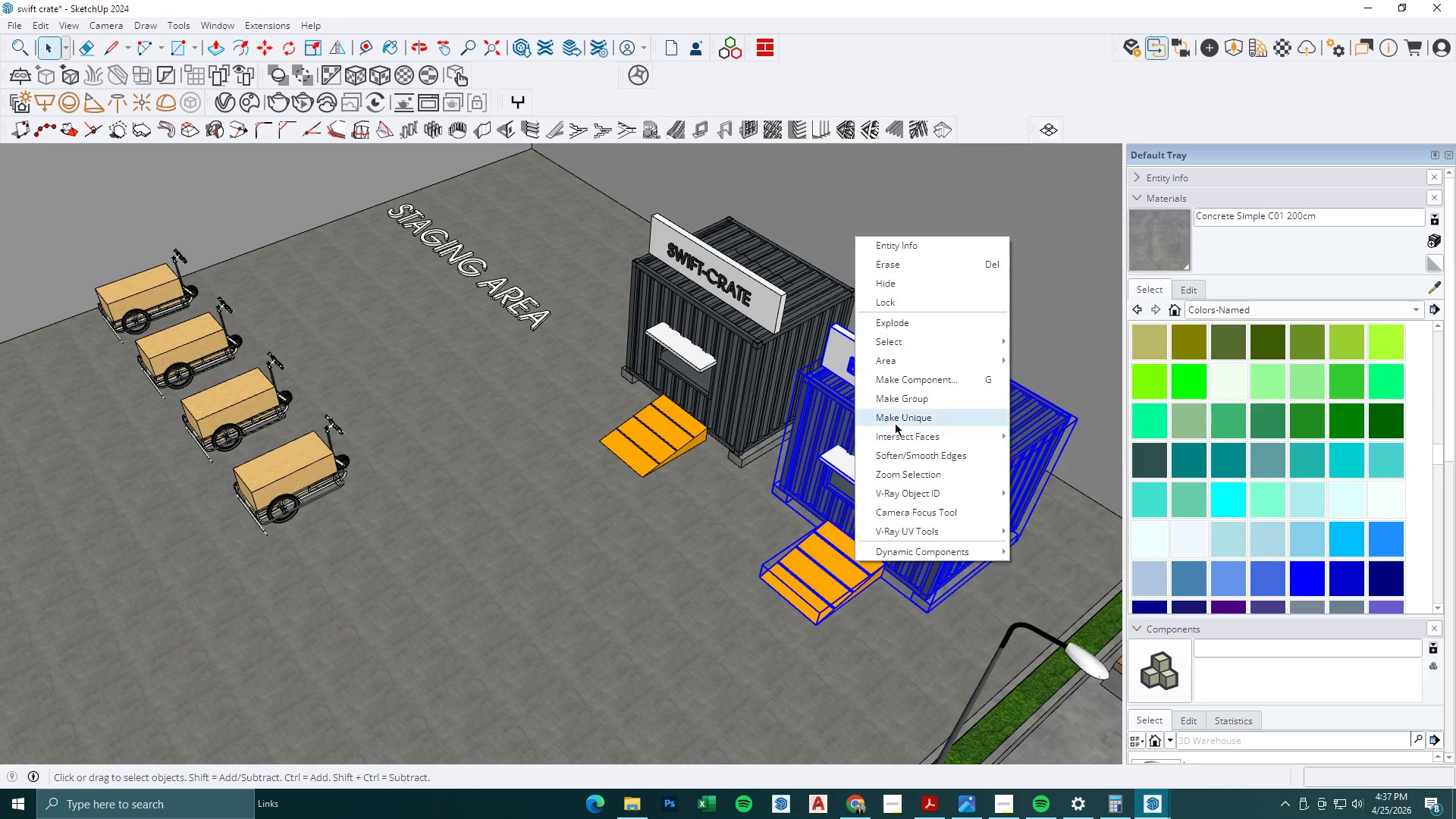 
left_click([898, 398])
 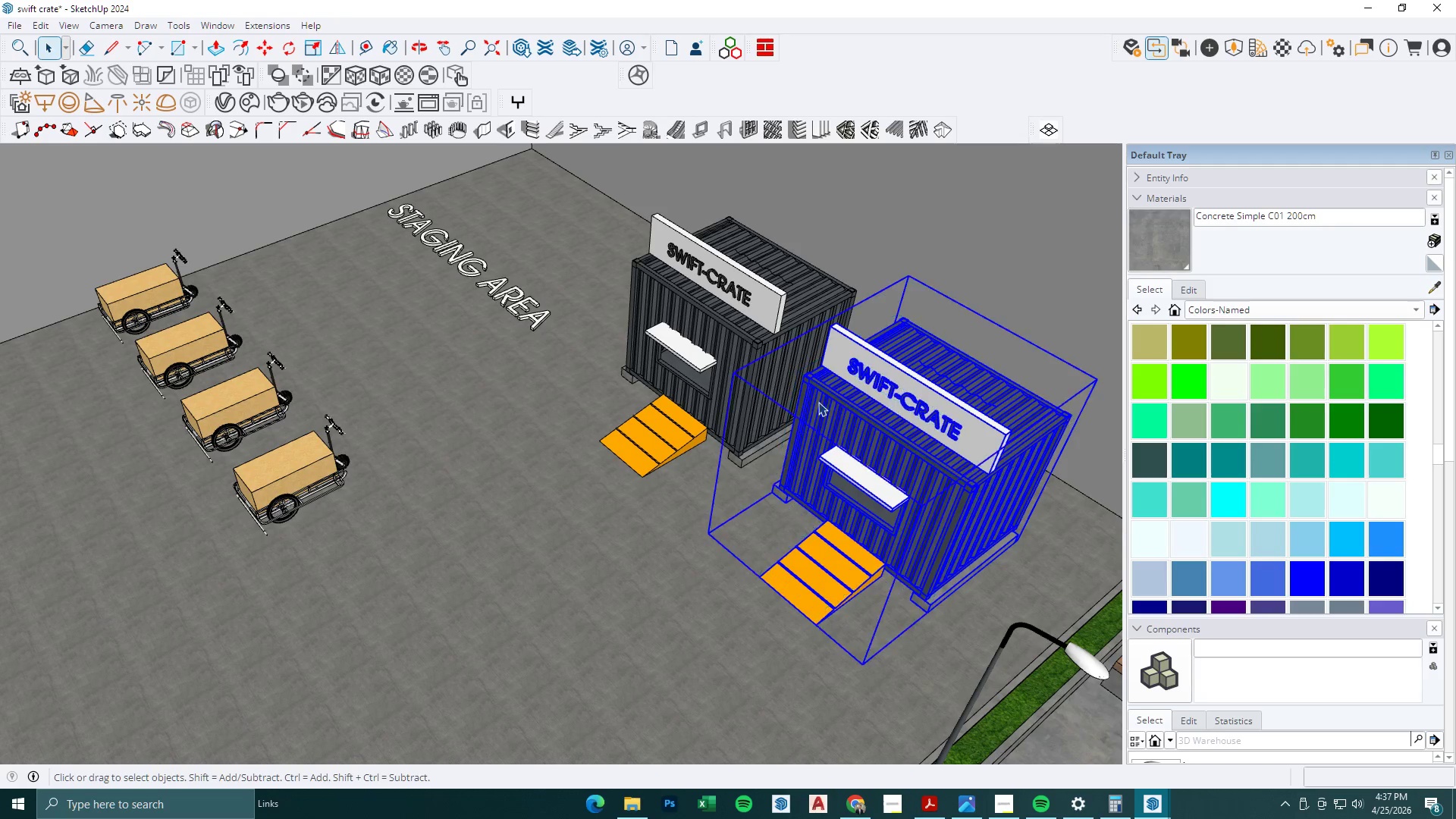 
key(Escape)
 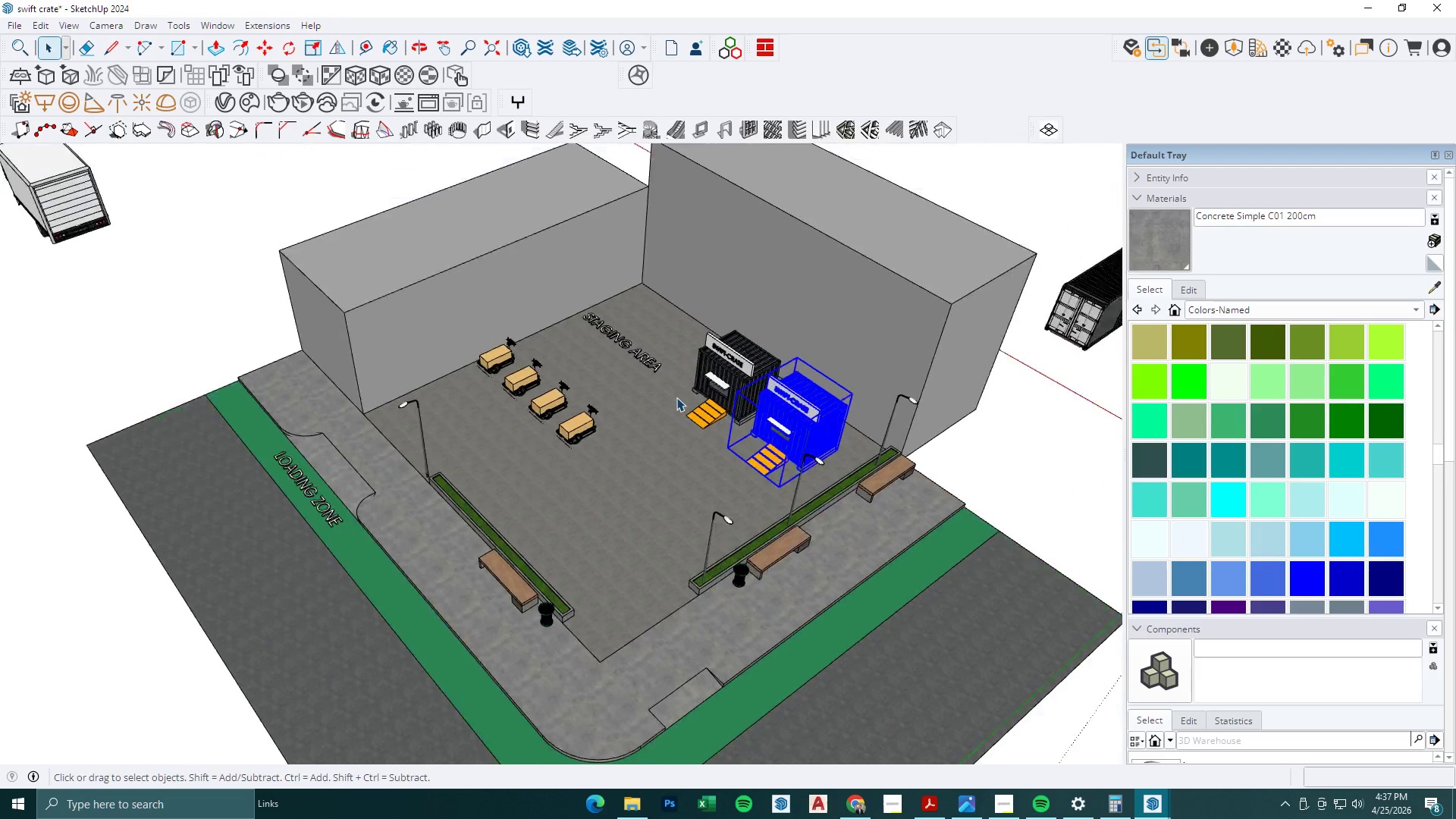 
key(Escape)
 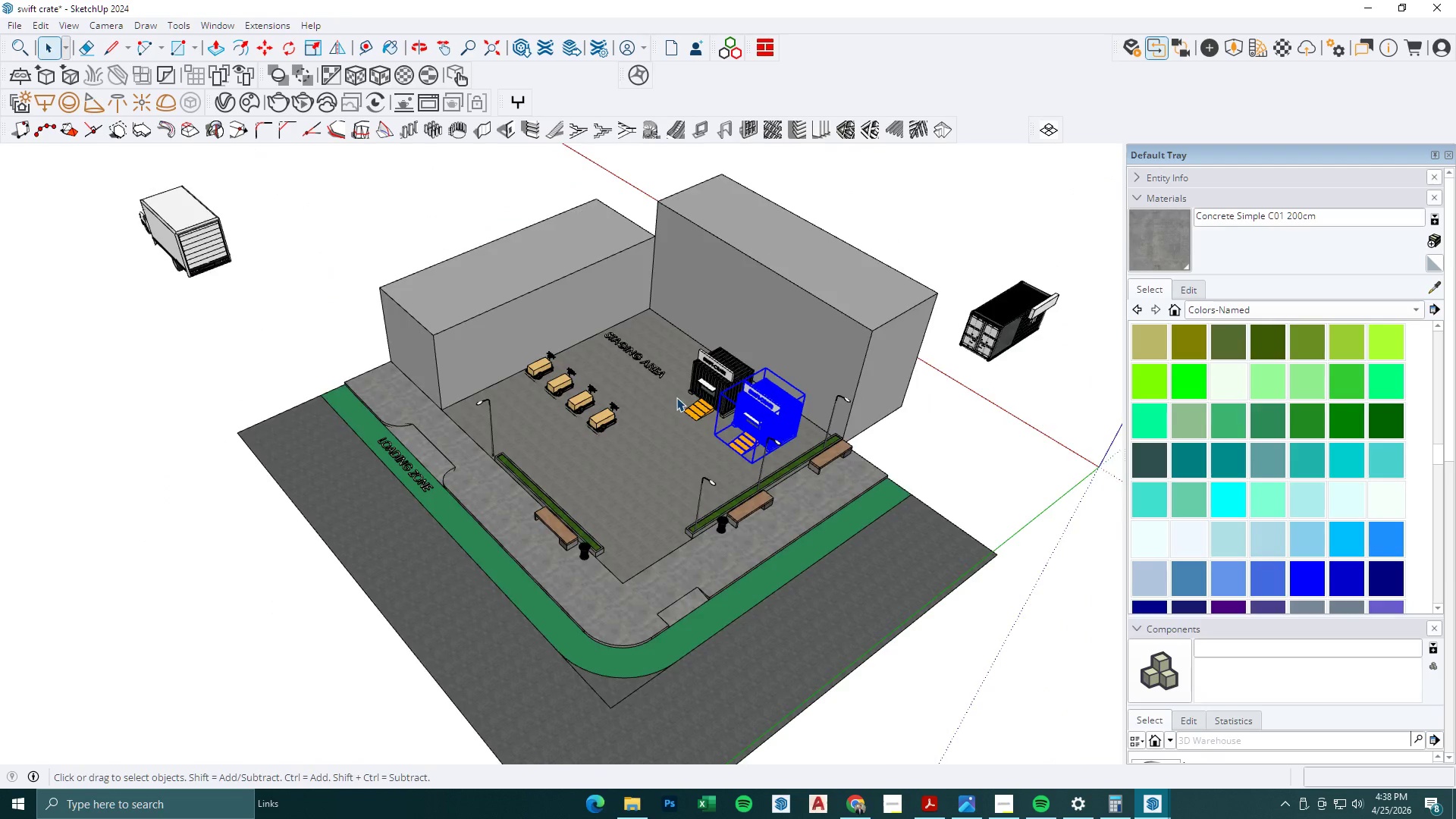 
key(Escape)
 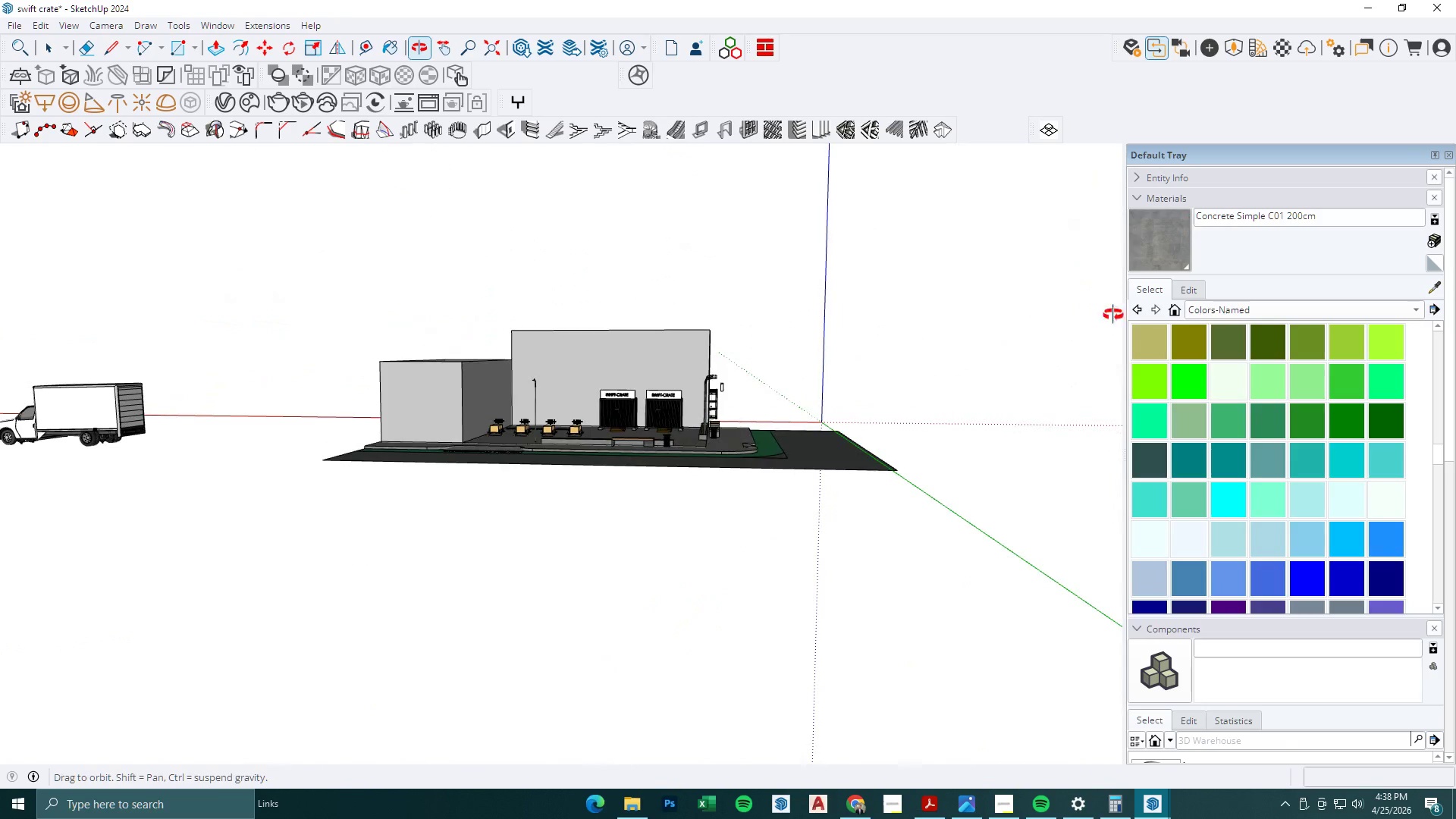 
scroll: coordinate [676, 397], scroll_direction: down, amount: 16.0
 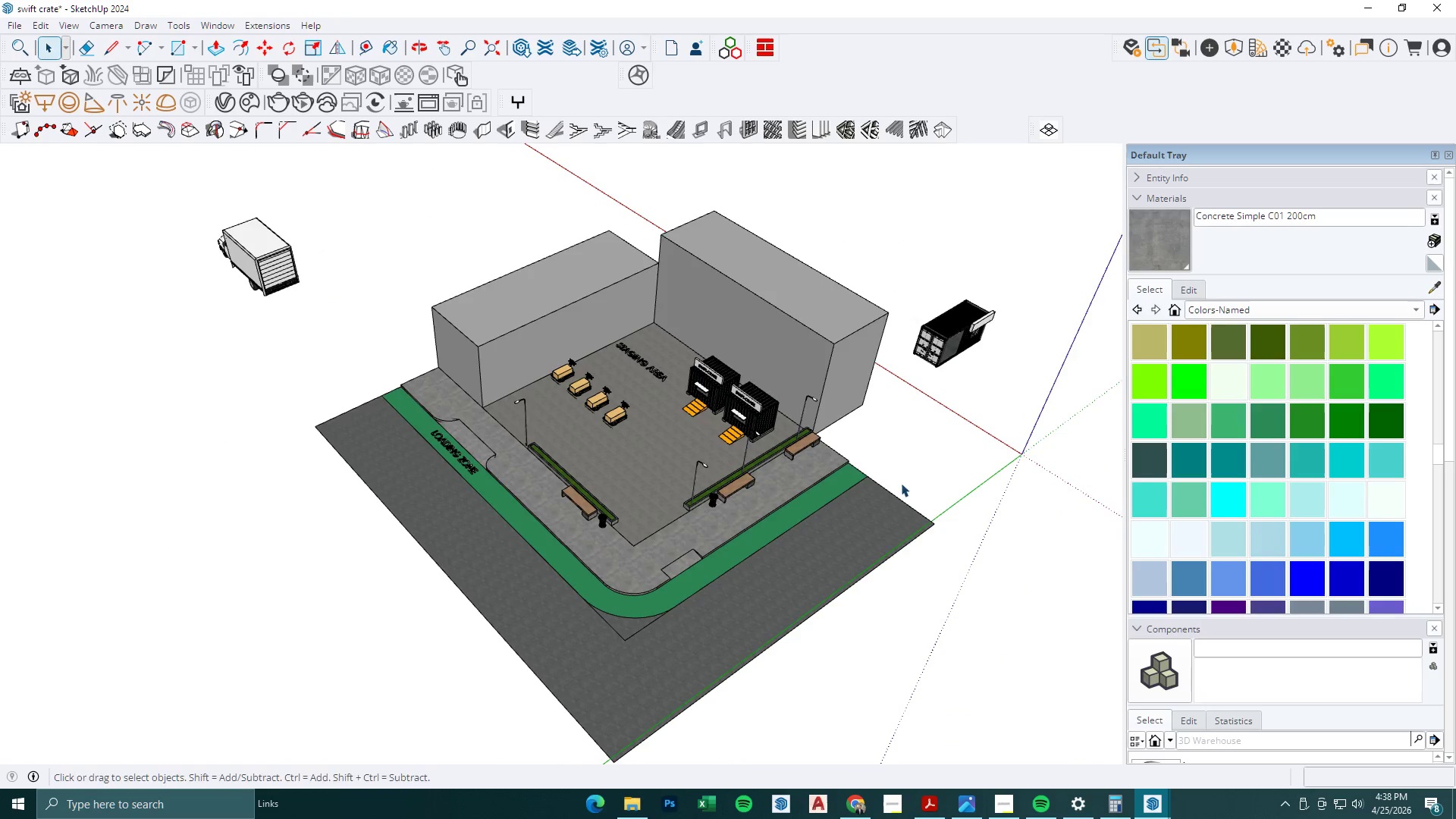 
scroll: coordinate [428, 389], scroll_direction: up, amount: 28.0
 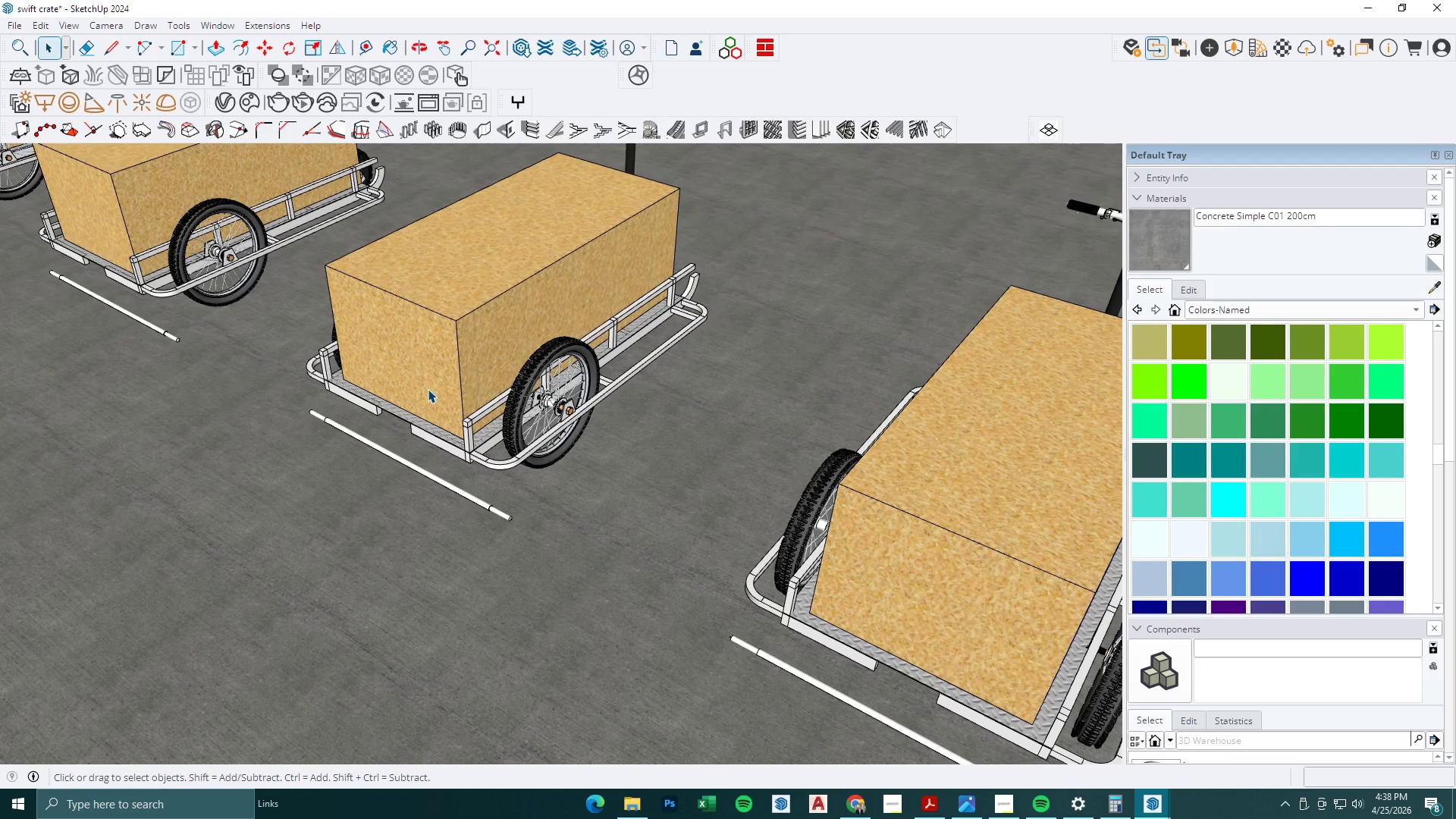 
scroll: coordinate [728, 421], scroll_direction: down, amount: 27.0
 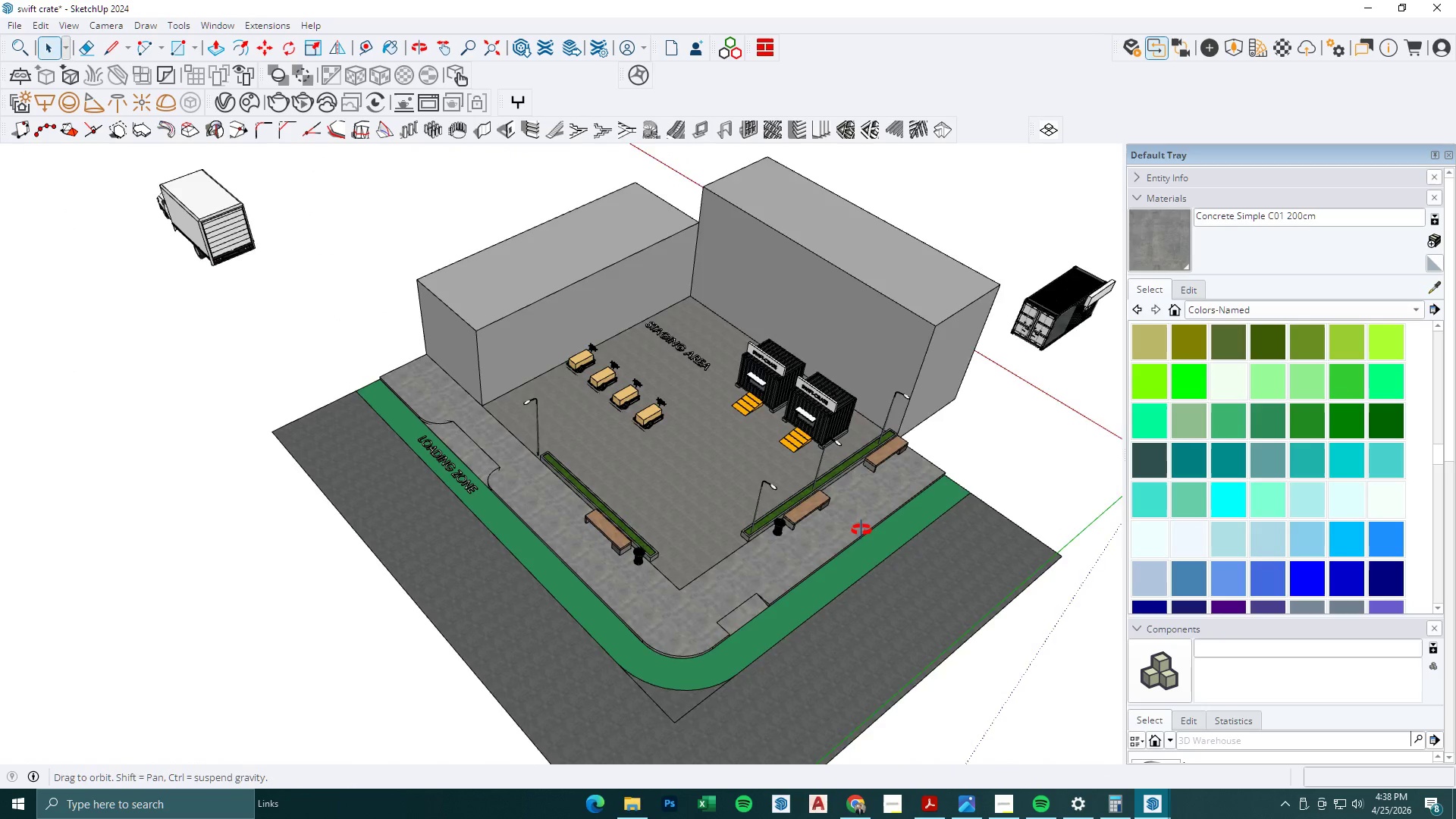 
scroll: coordinate [925, 544], scroll_direction: up, amount: 3.0
 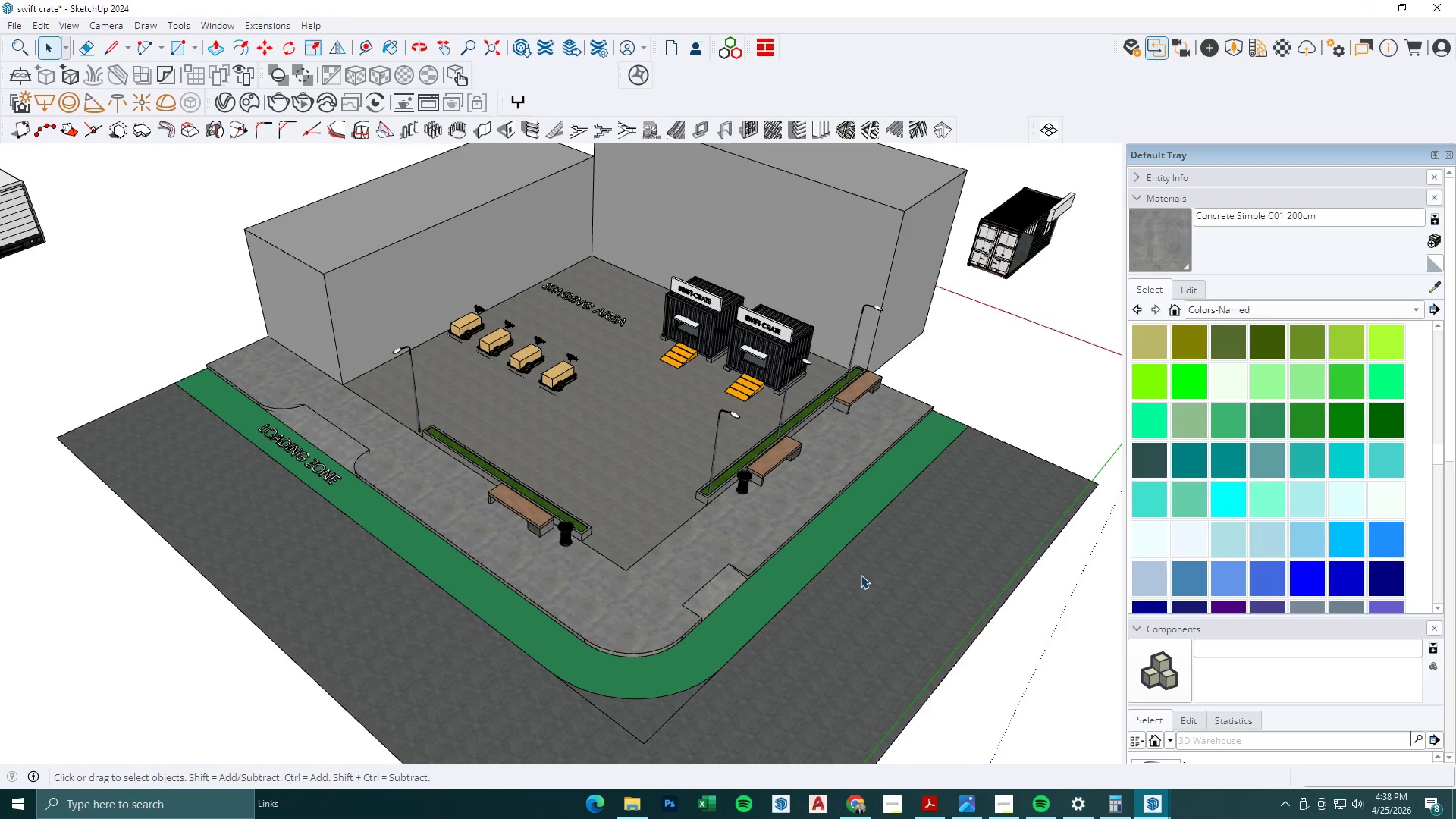 
left_click([1003, 805])